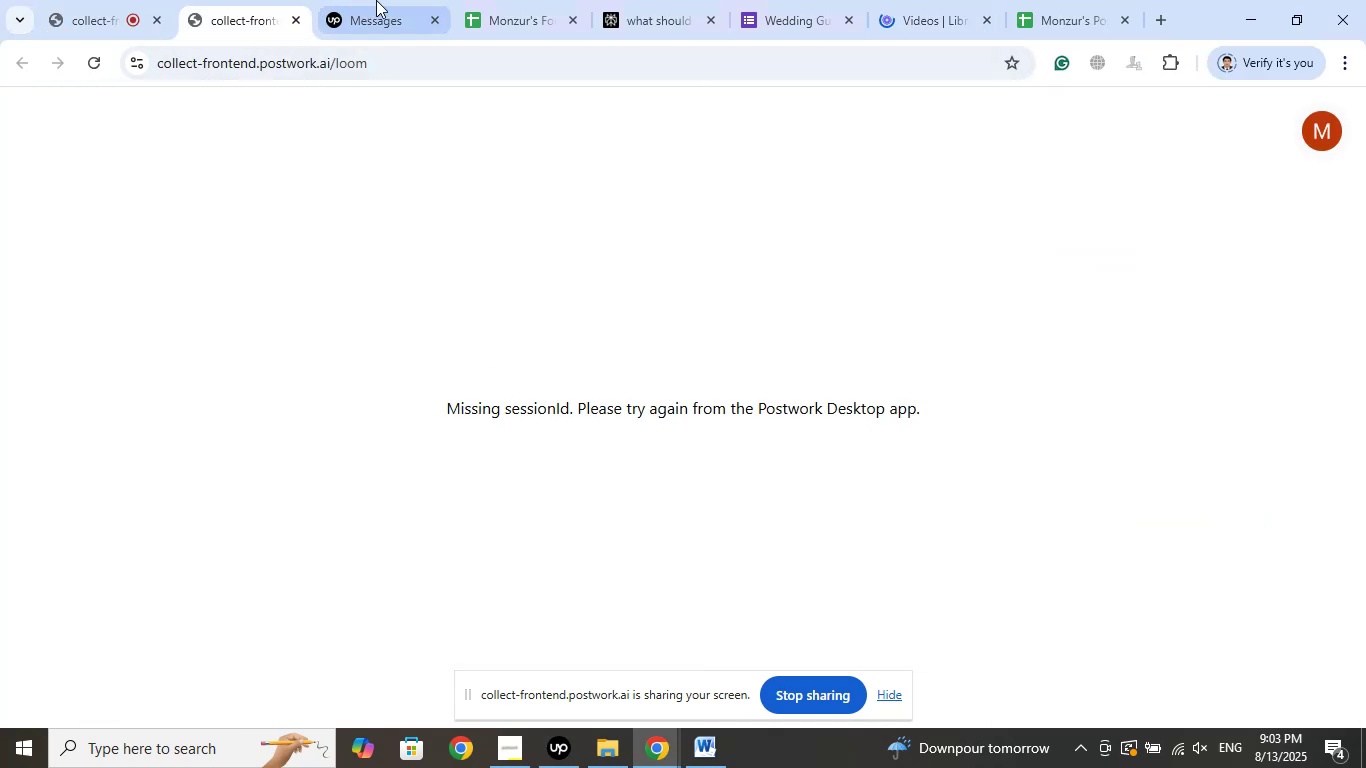 
left_click([376, 0])
 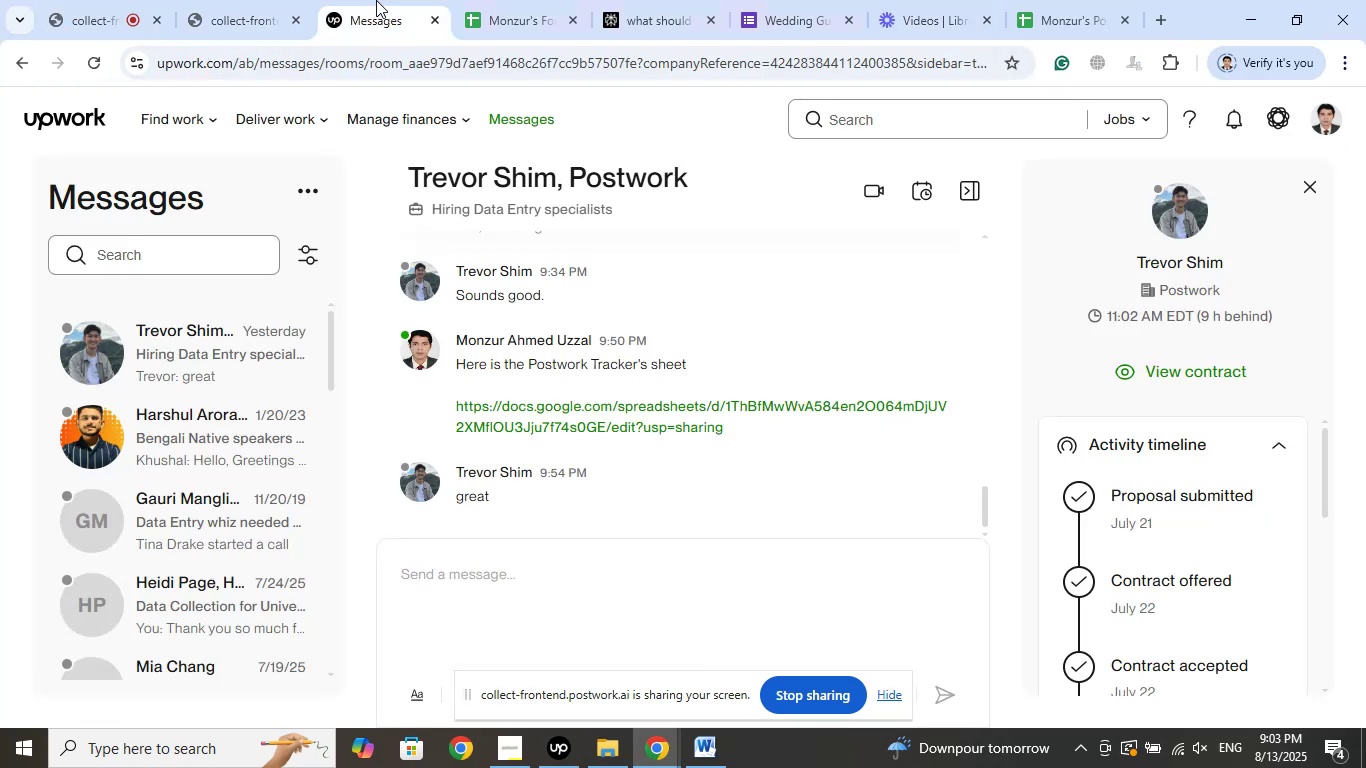 
left_click([553, 746])
 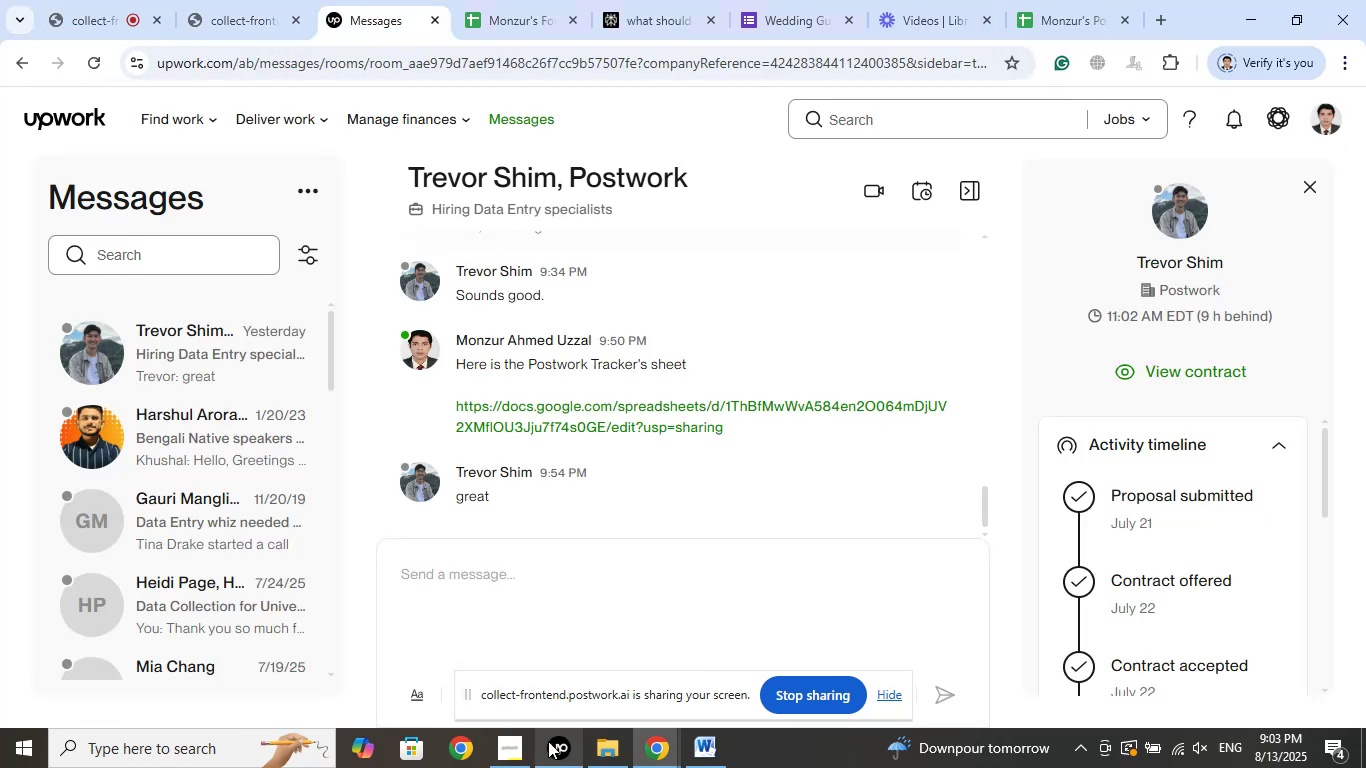 
left_click([551, 749])
 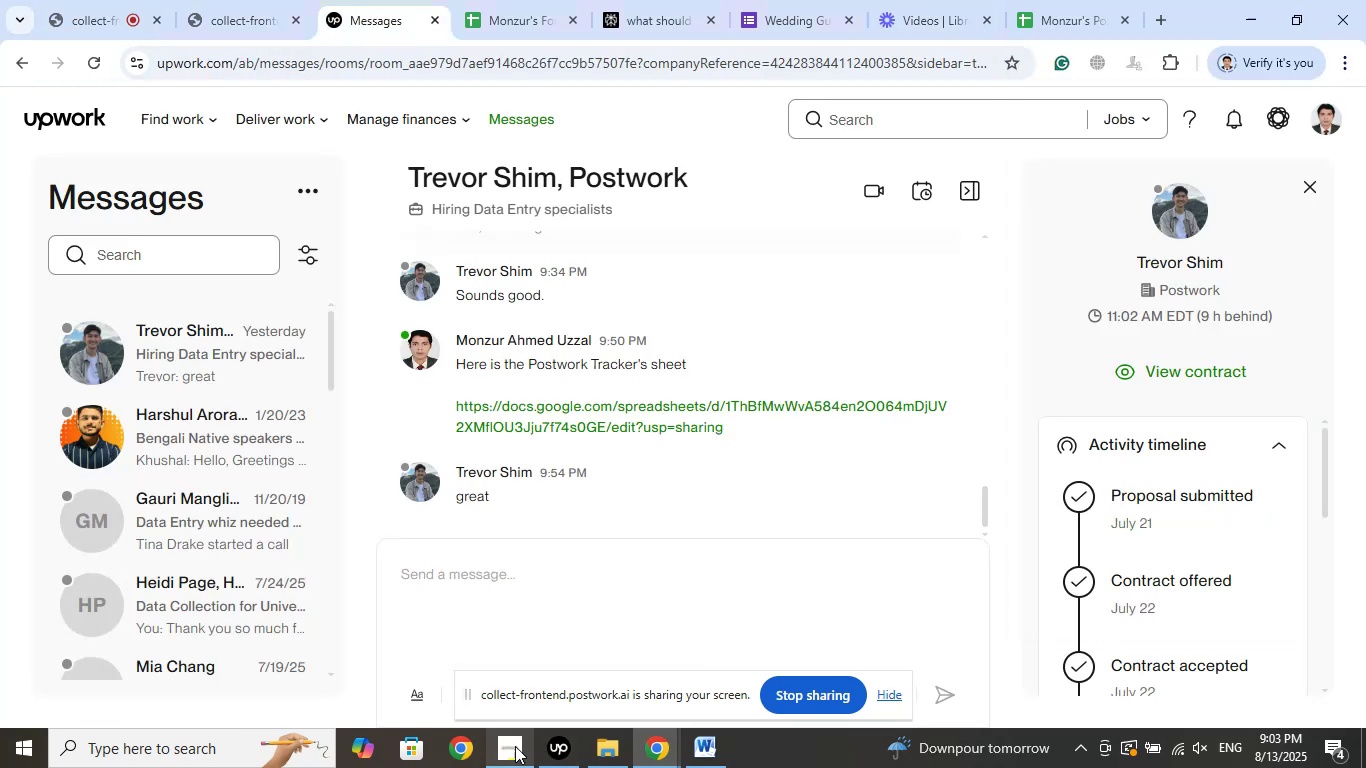 
left_click([514, 747])
 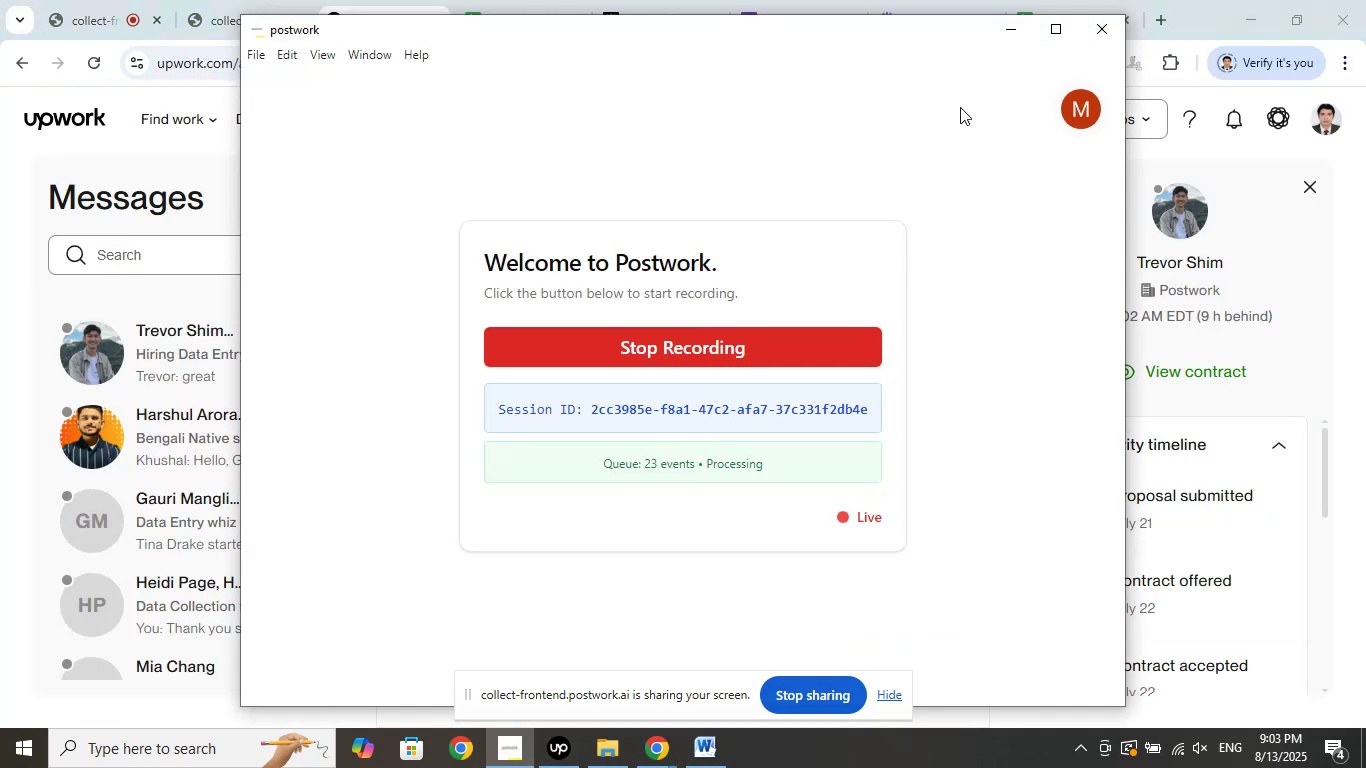 
left_click([1016, 30])
 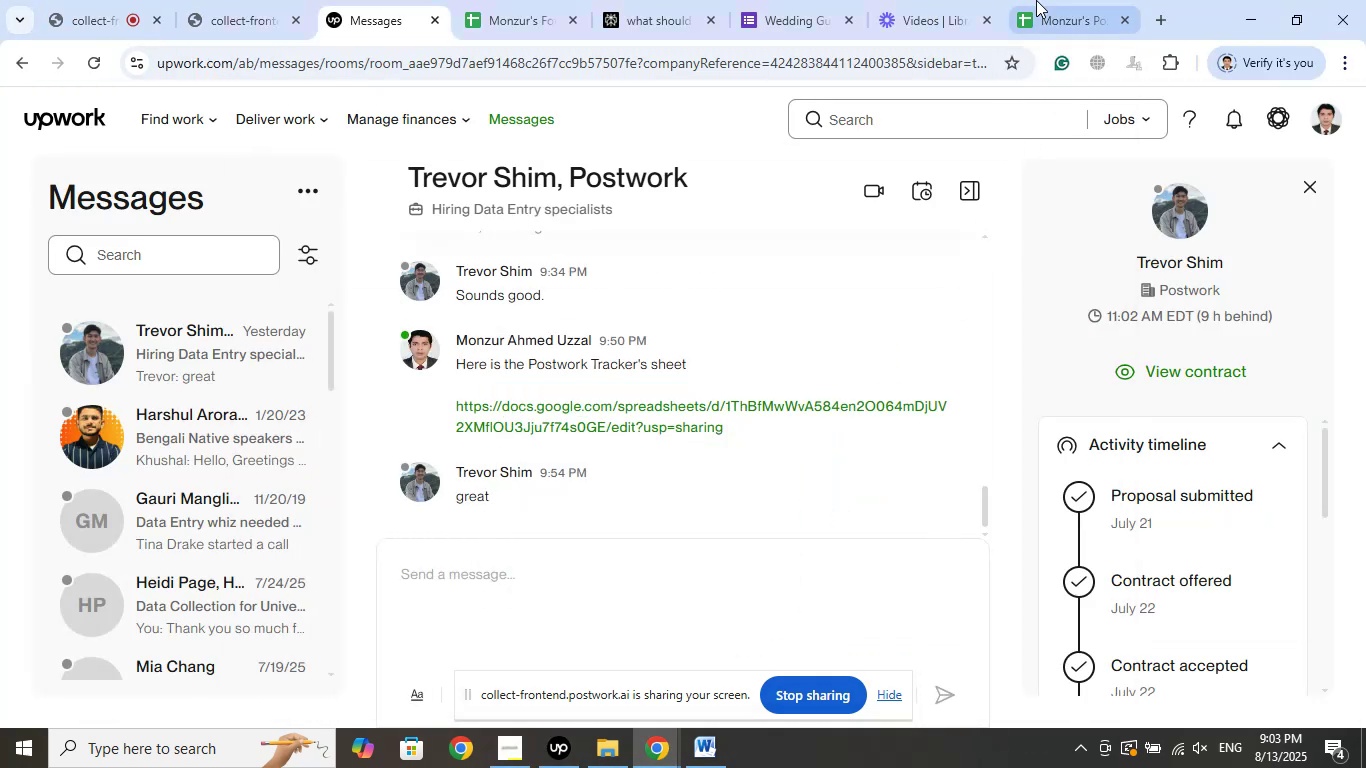 
left_click([1036, 0])
 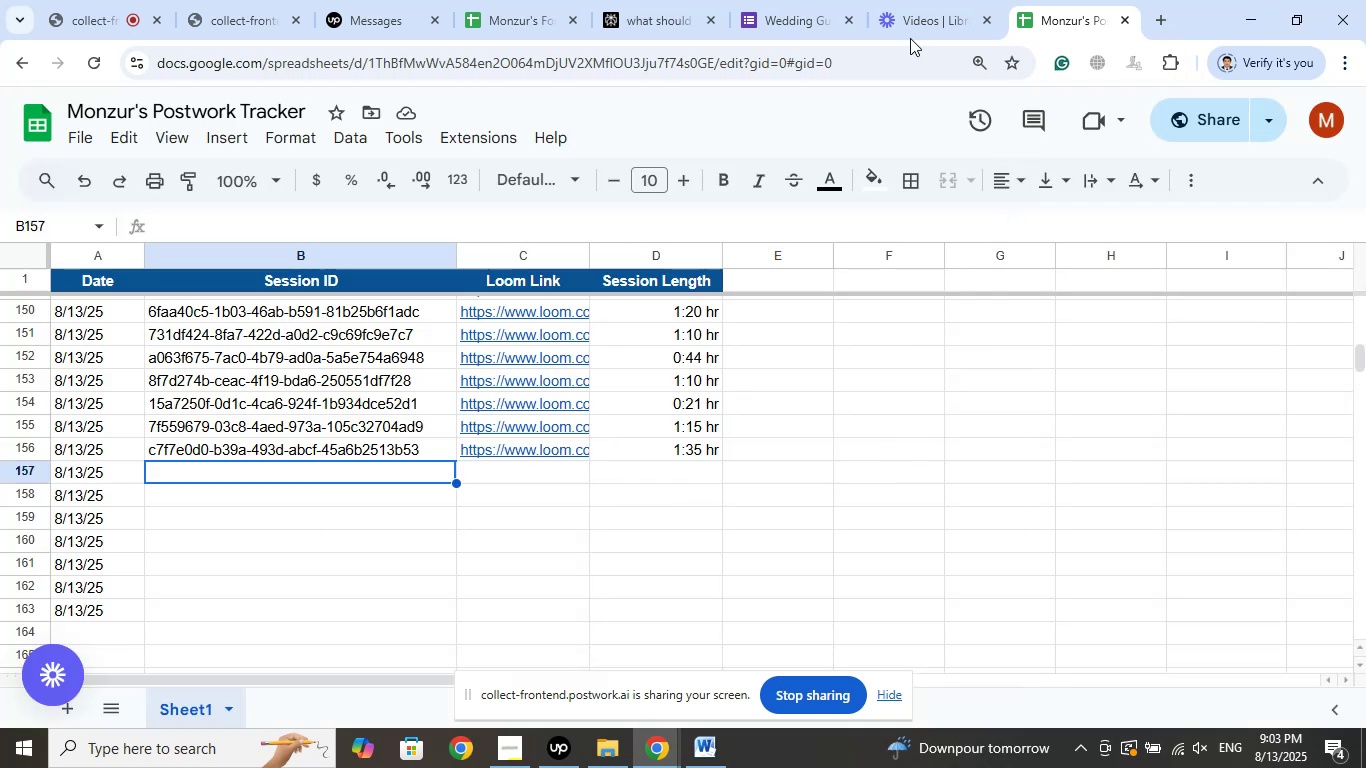 
left_click([906, 25])
 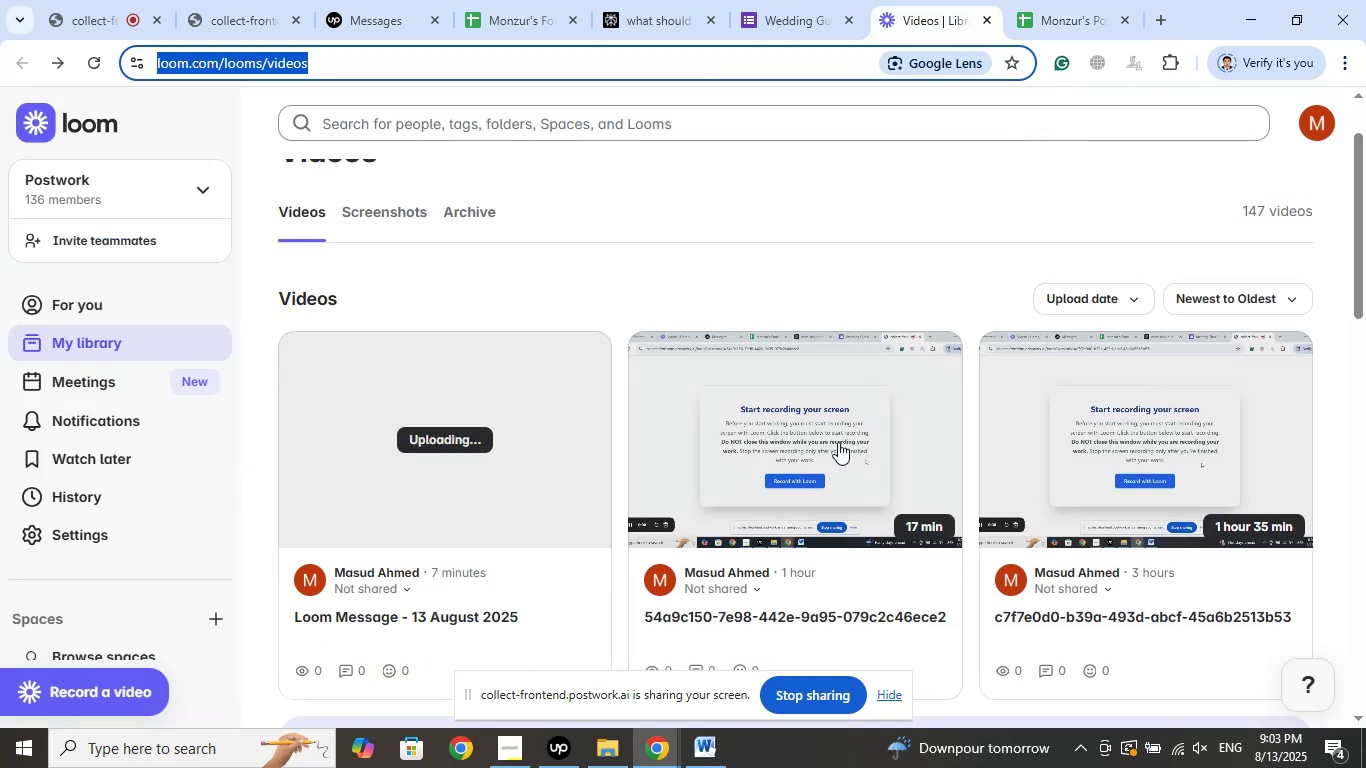 
left_click([818, 452])
 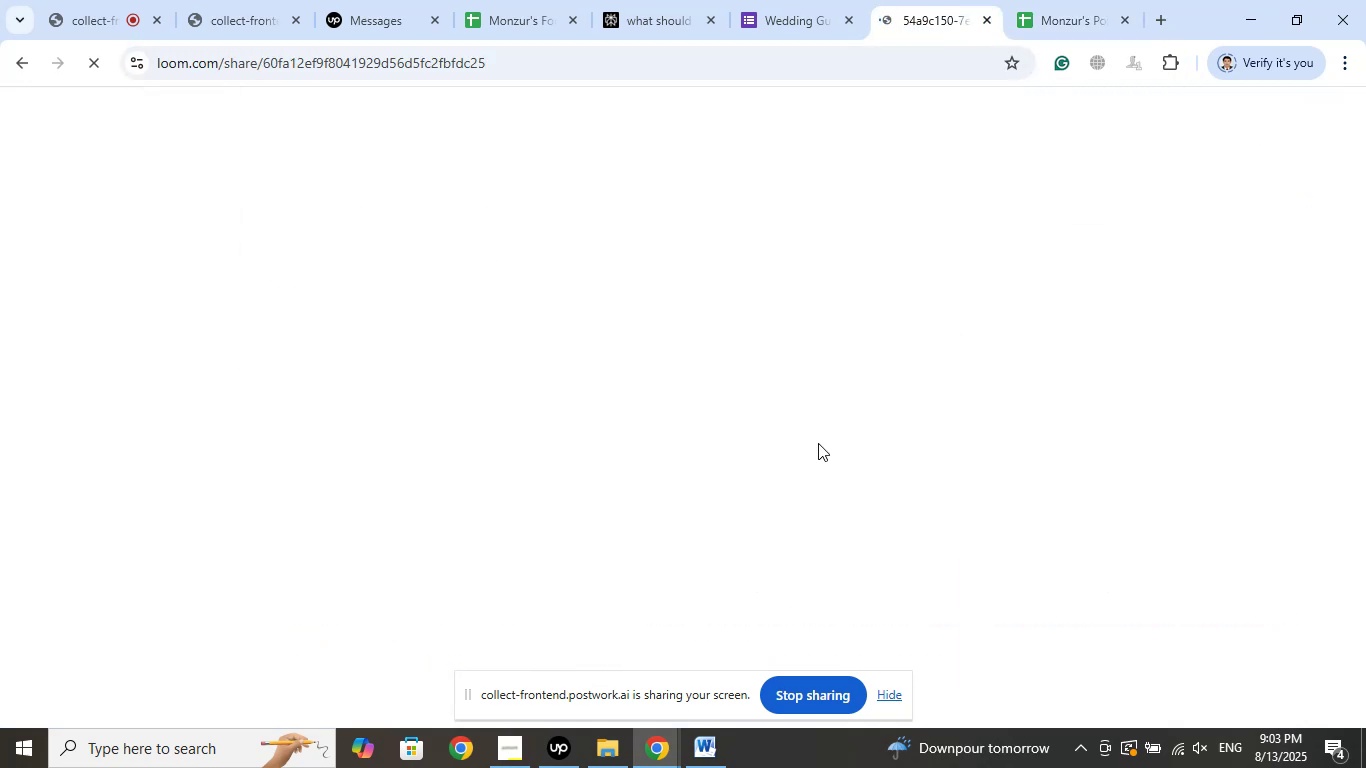 
wait(6.93)
 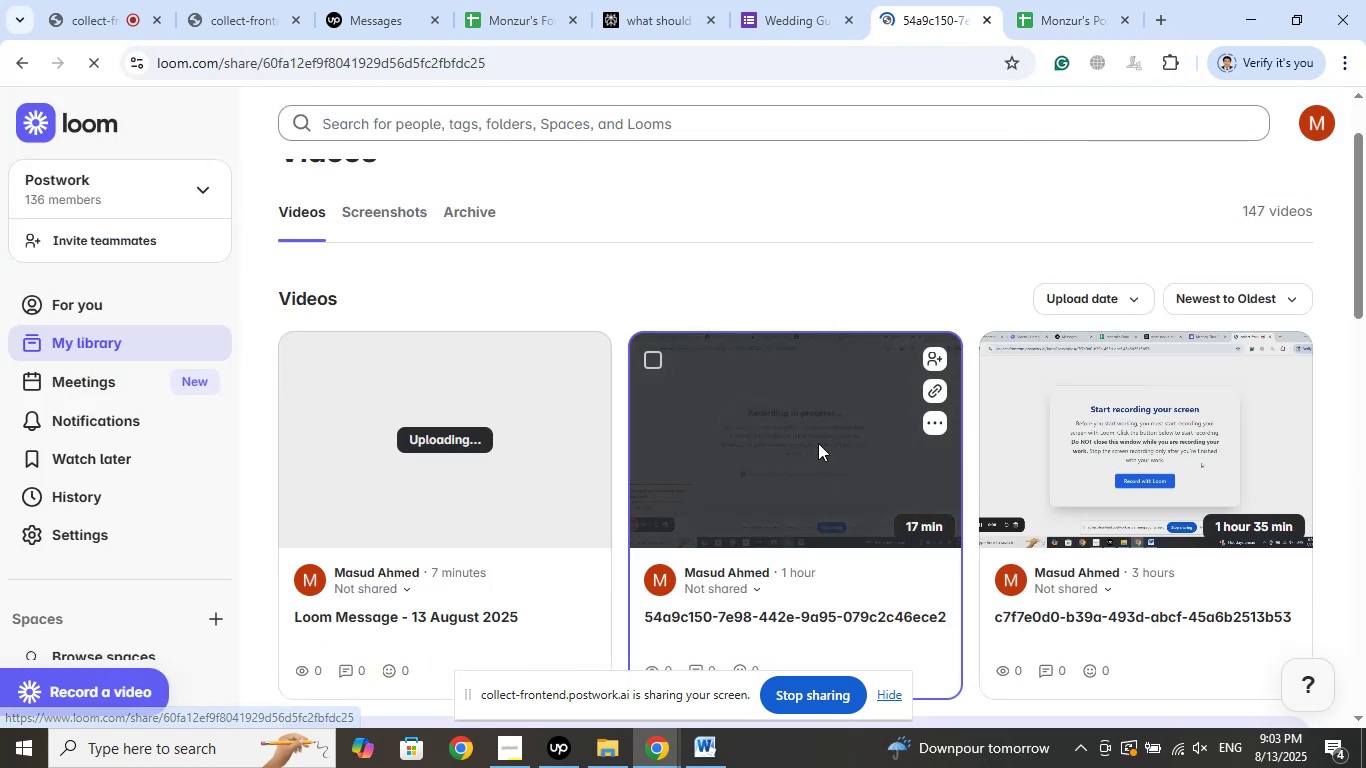 
left_click([707, 766])
 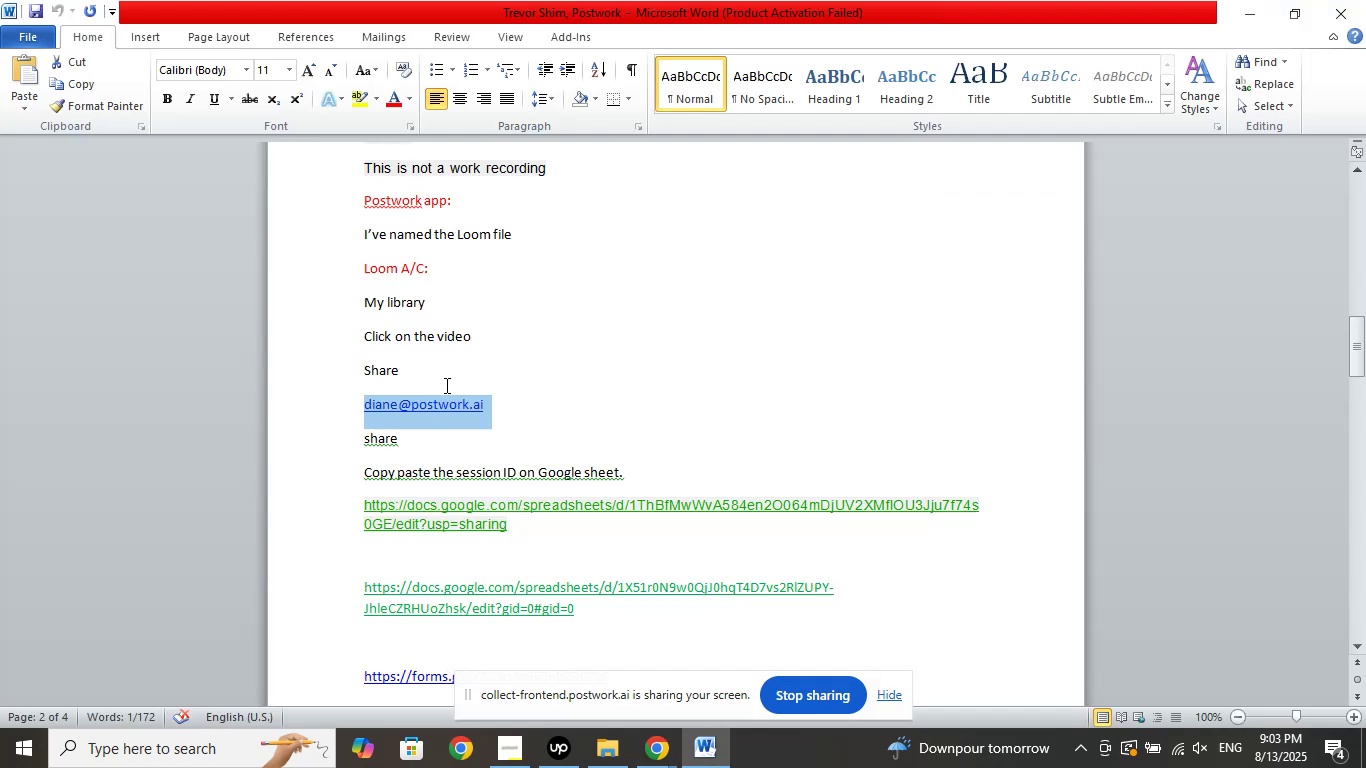 
right_click([452, 422])
 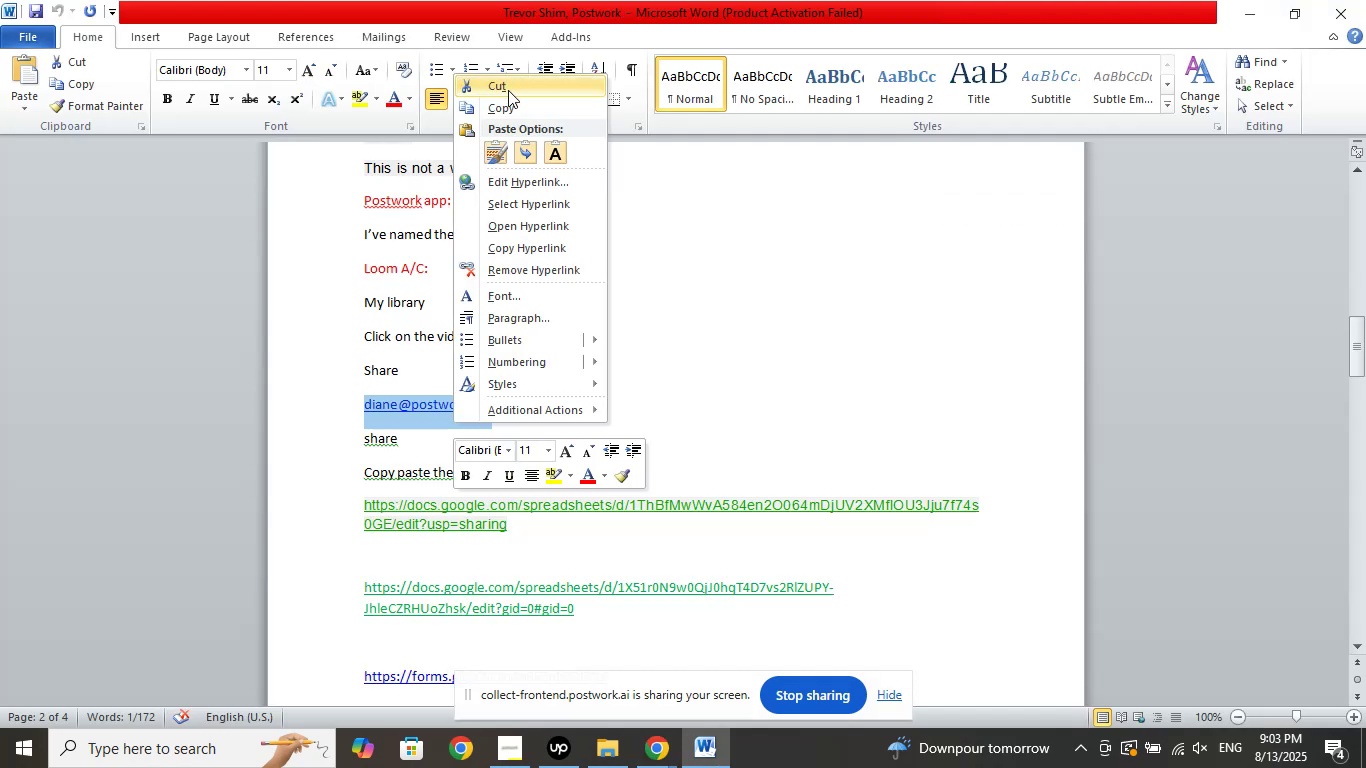 
left_click([512, 105])
 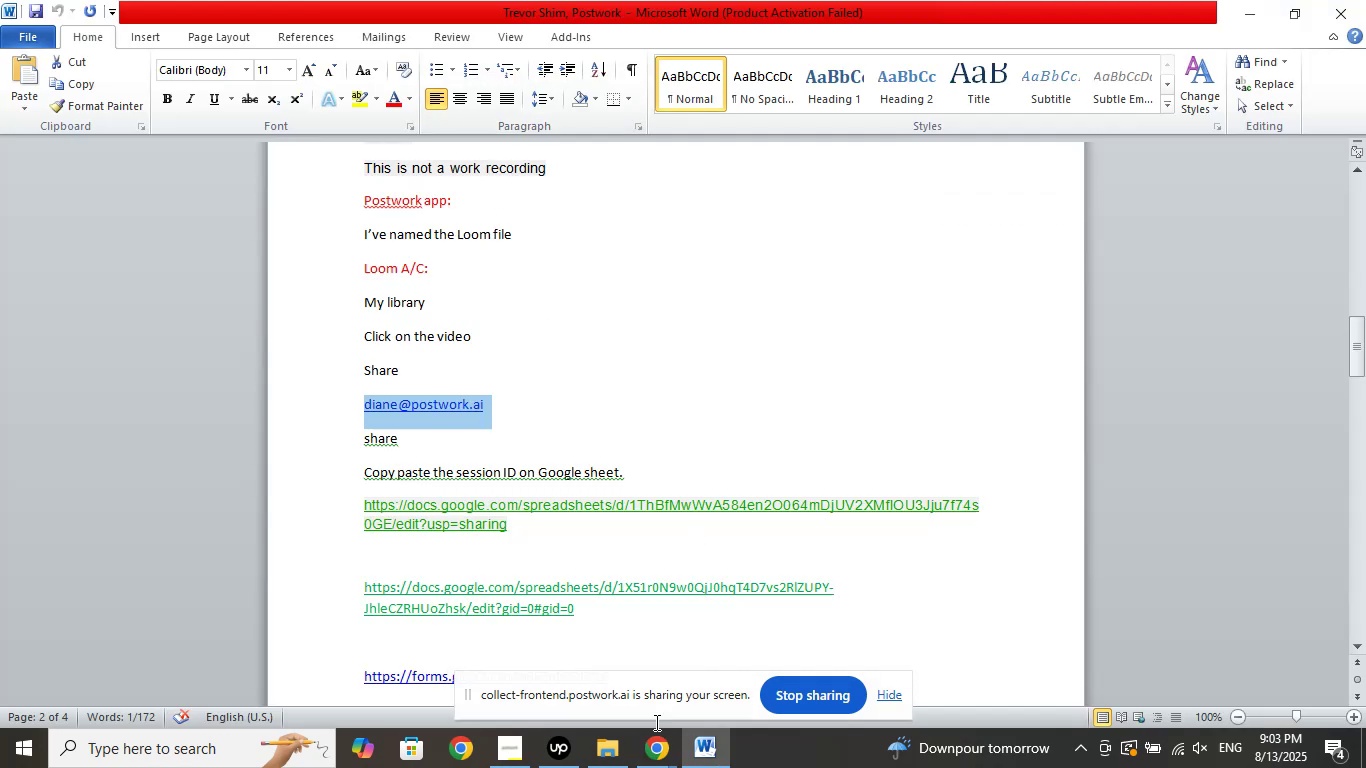 
left_click([663, 751])
 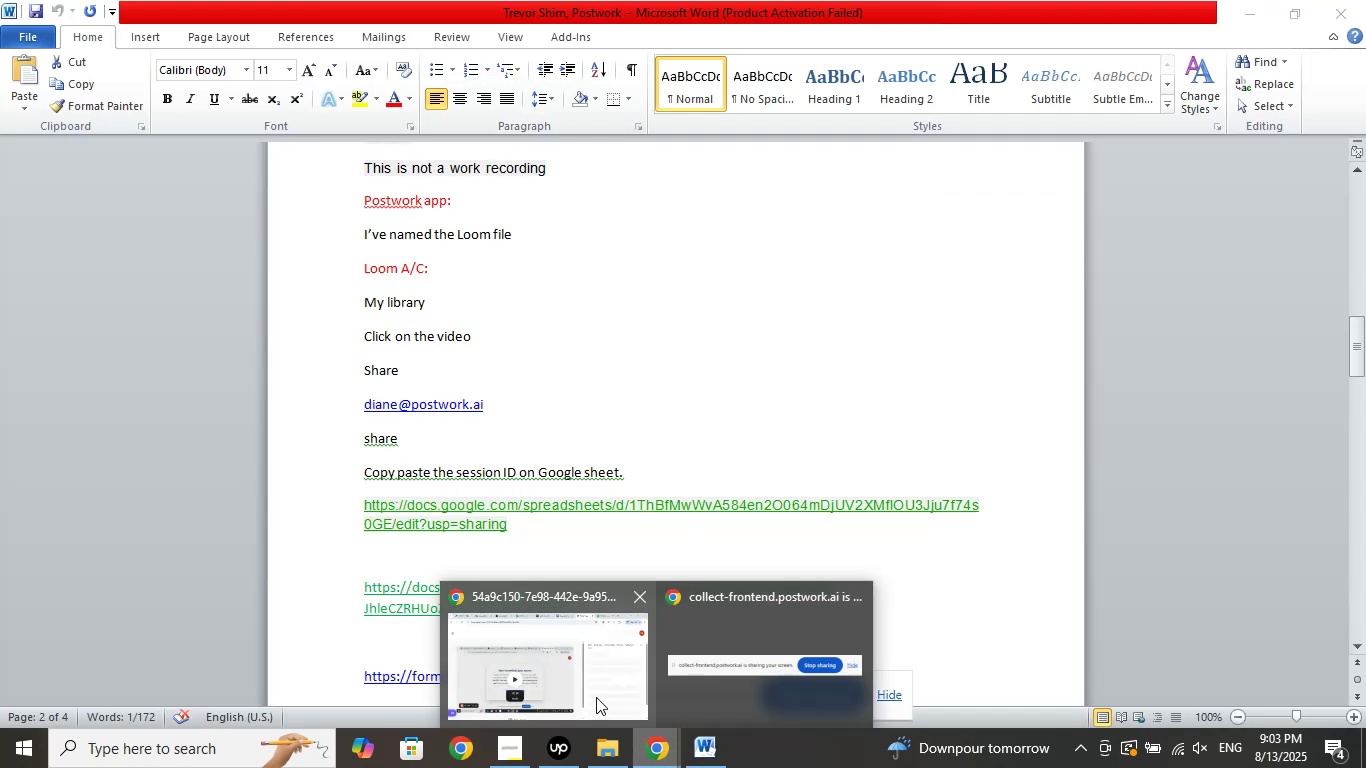 
left_click([596, 697])
 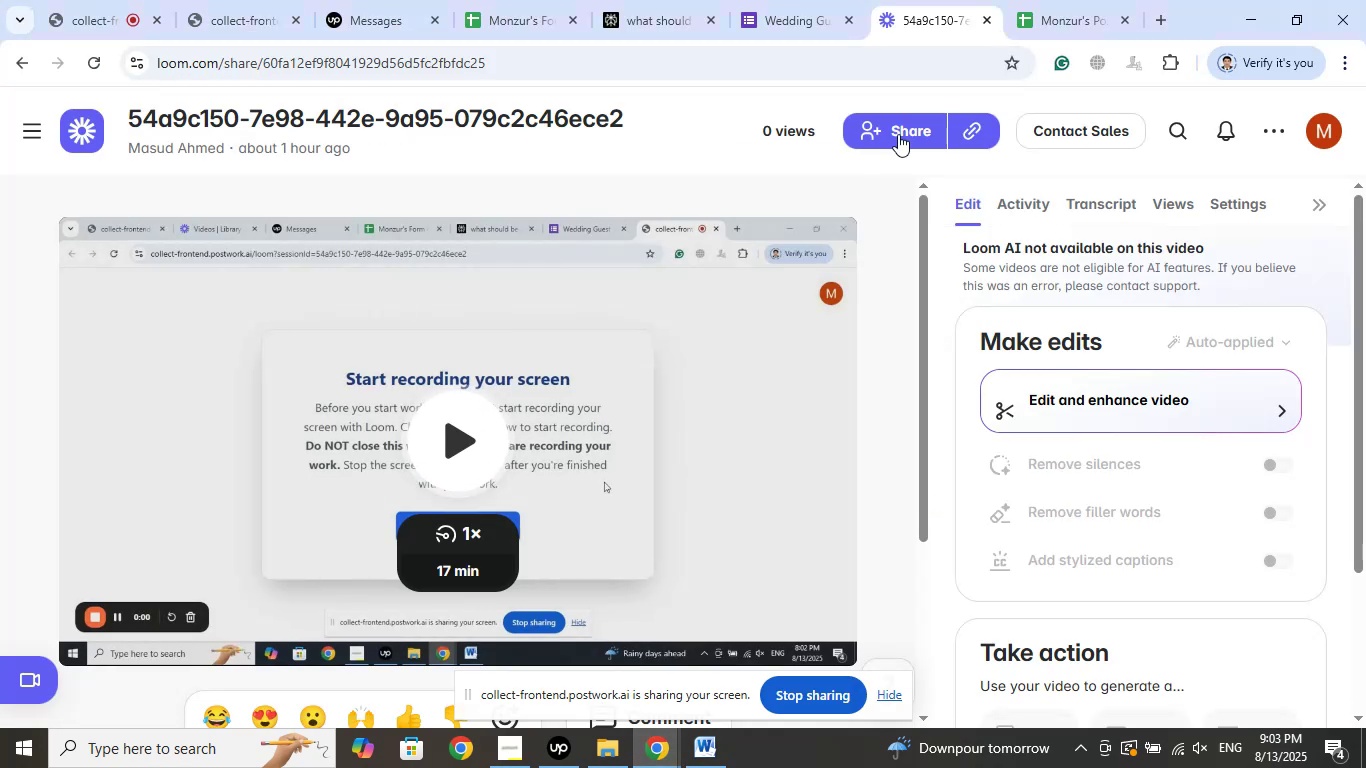 
left_click([899, 132])
 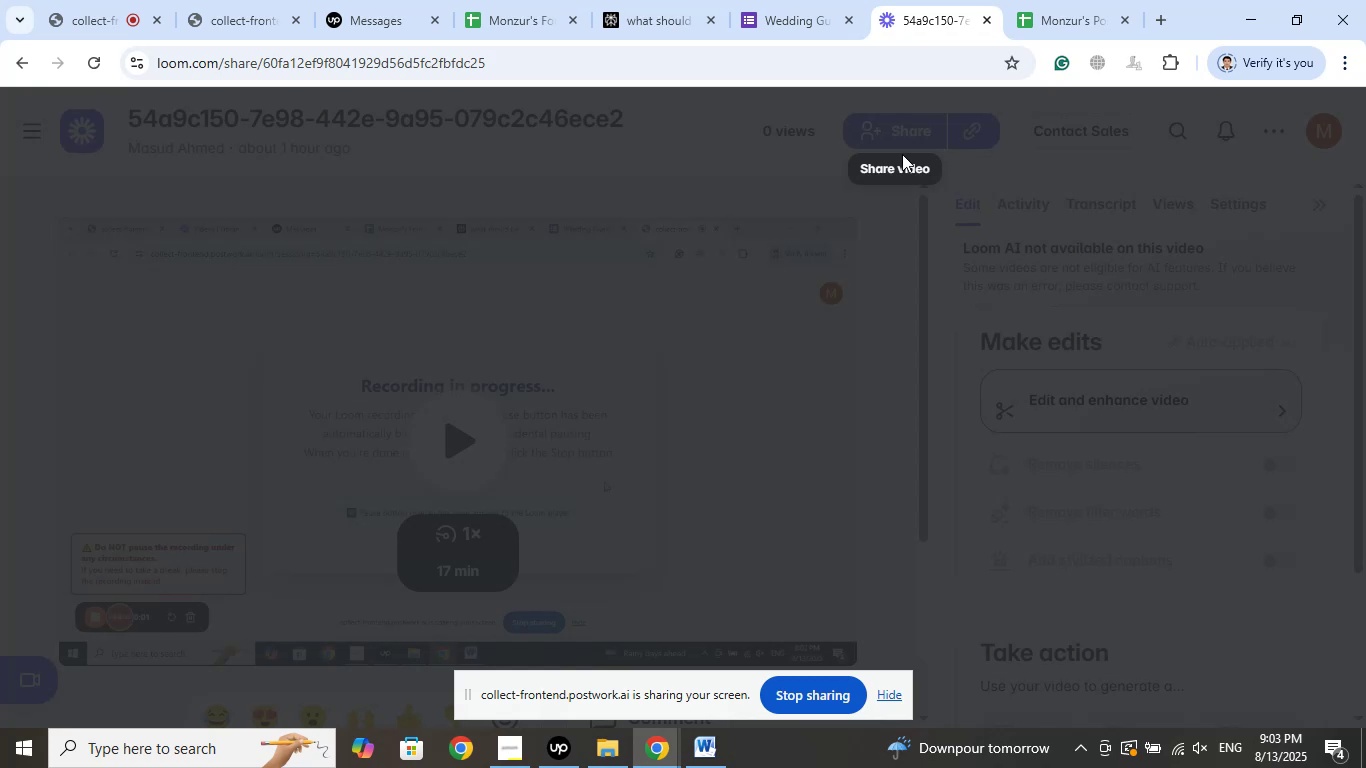 
mouse_move([462, 286])
 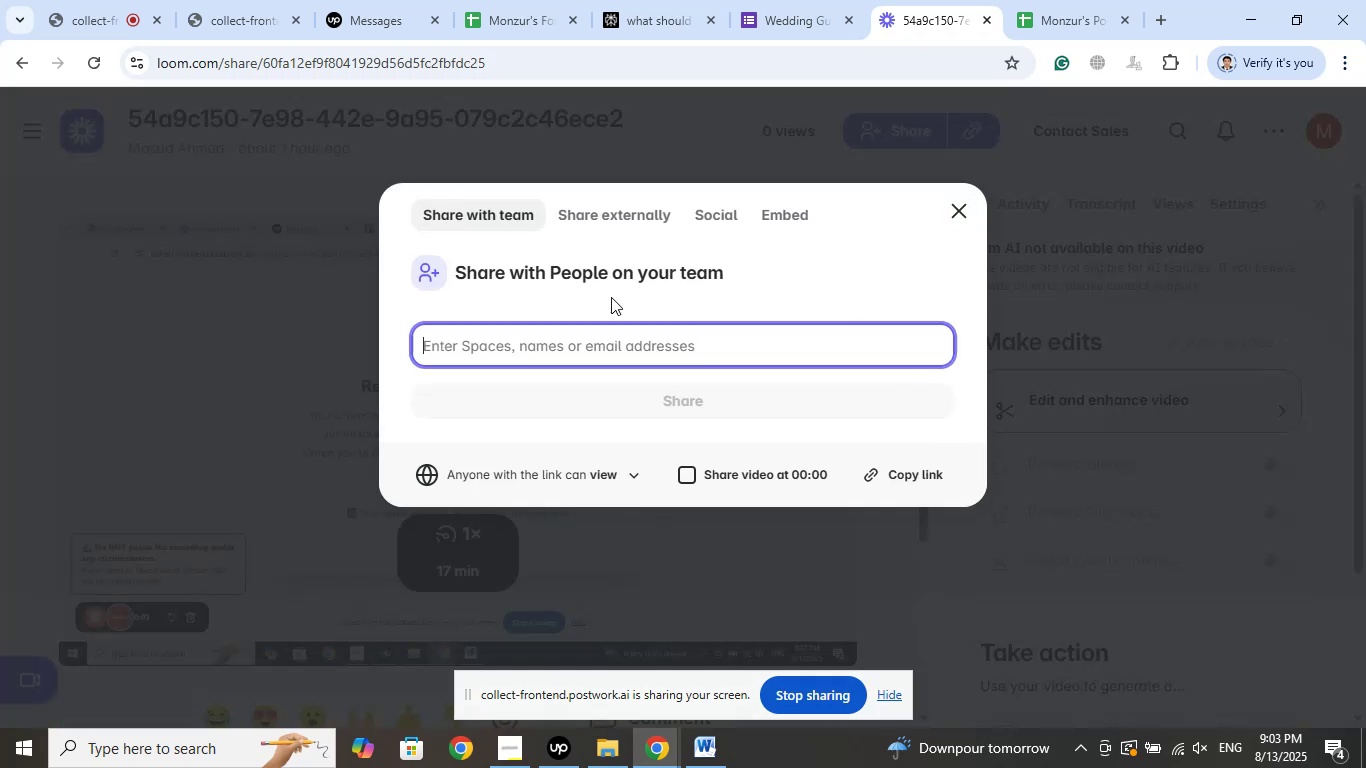 
right_click([454, 348])
 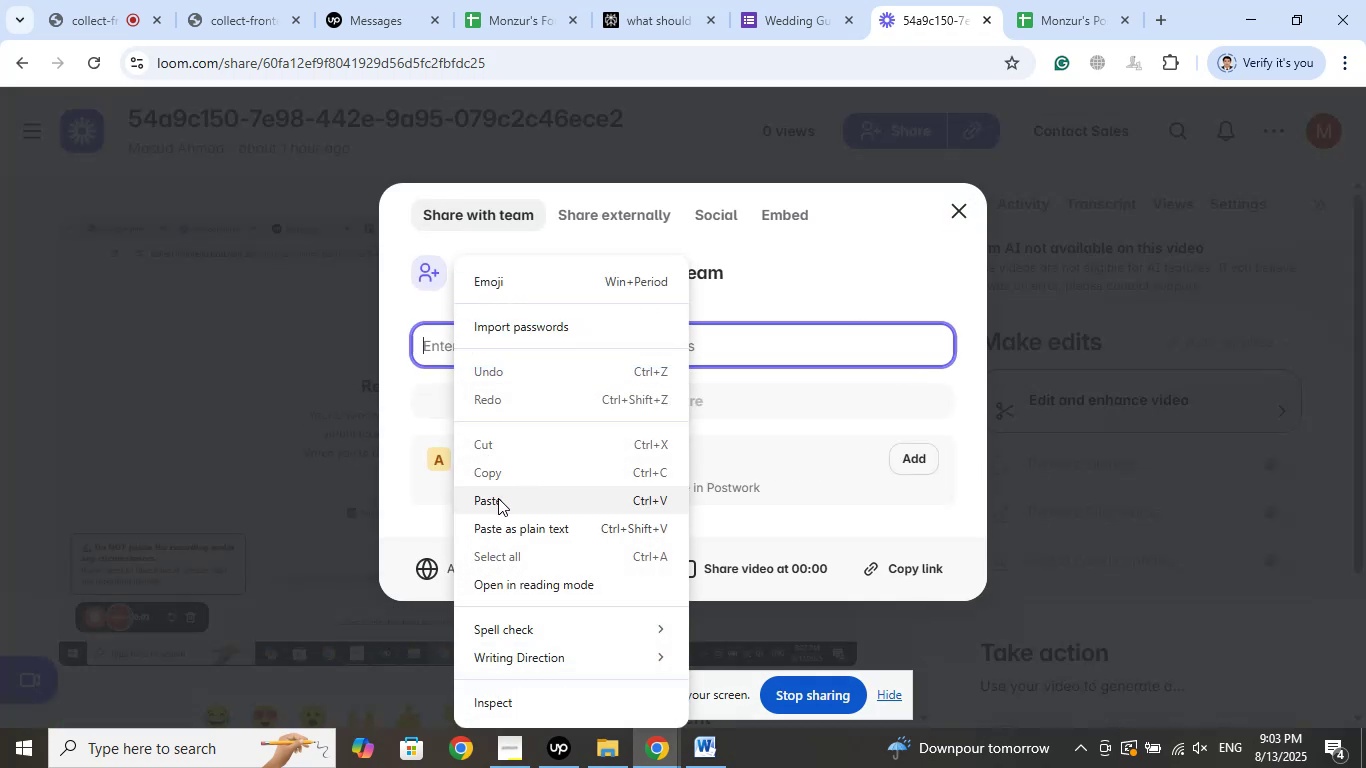 
left_click([498, 499])
 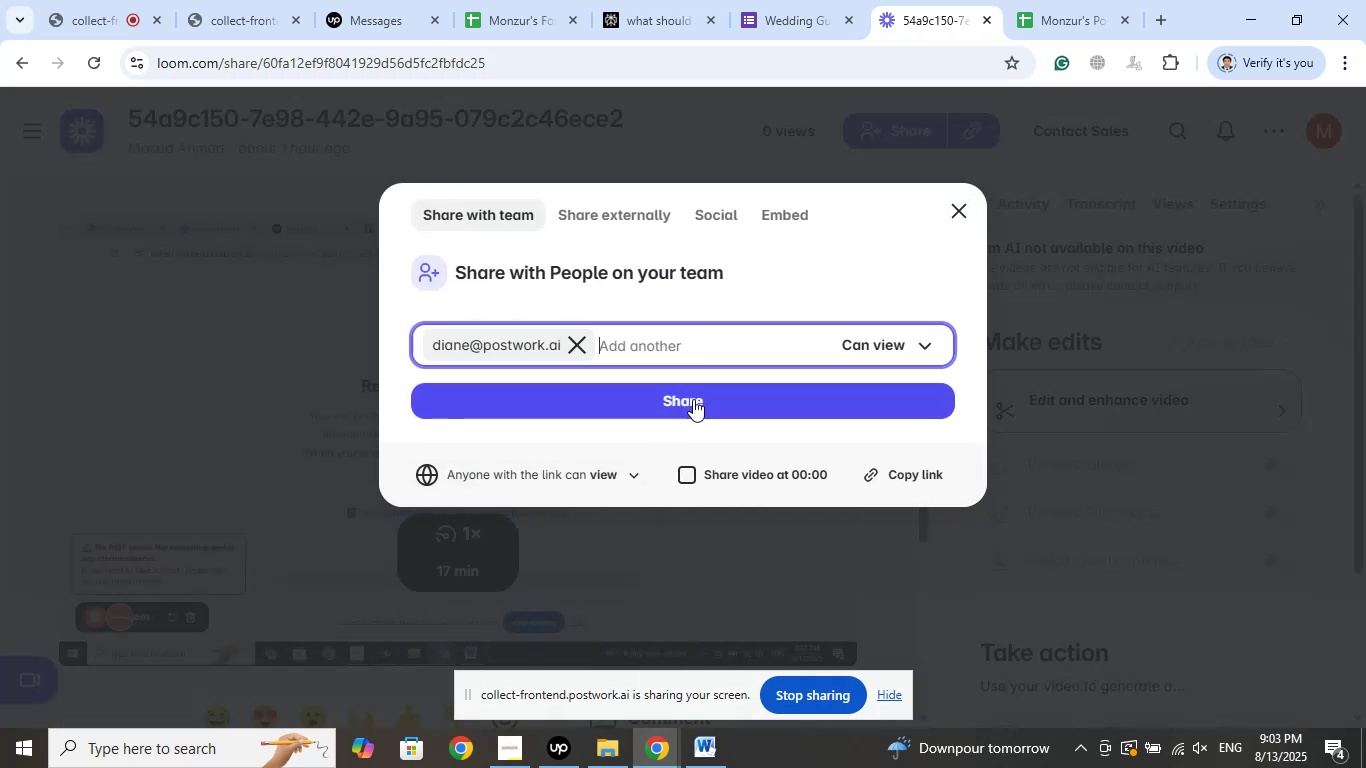 
left_click([693, 399])
 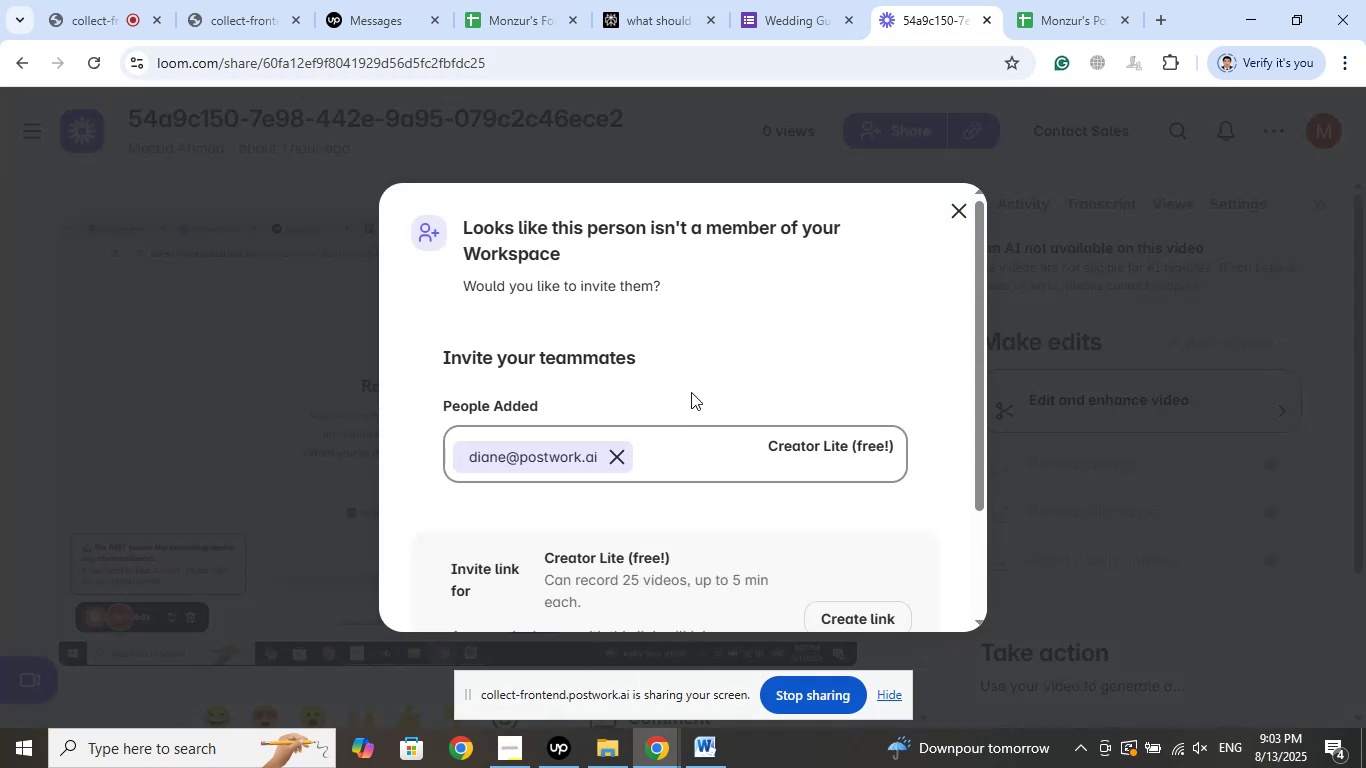 
scroll: coordinate [684, 334], scroll_direction: down, amount: 6.0
 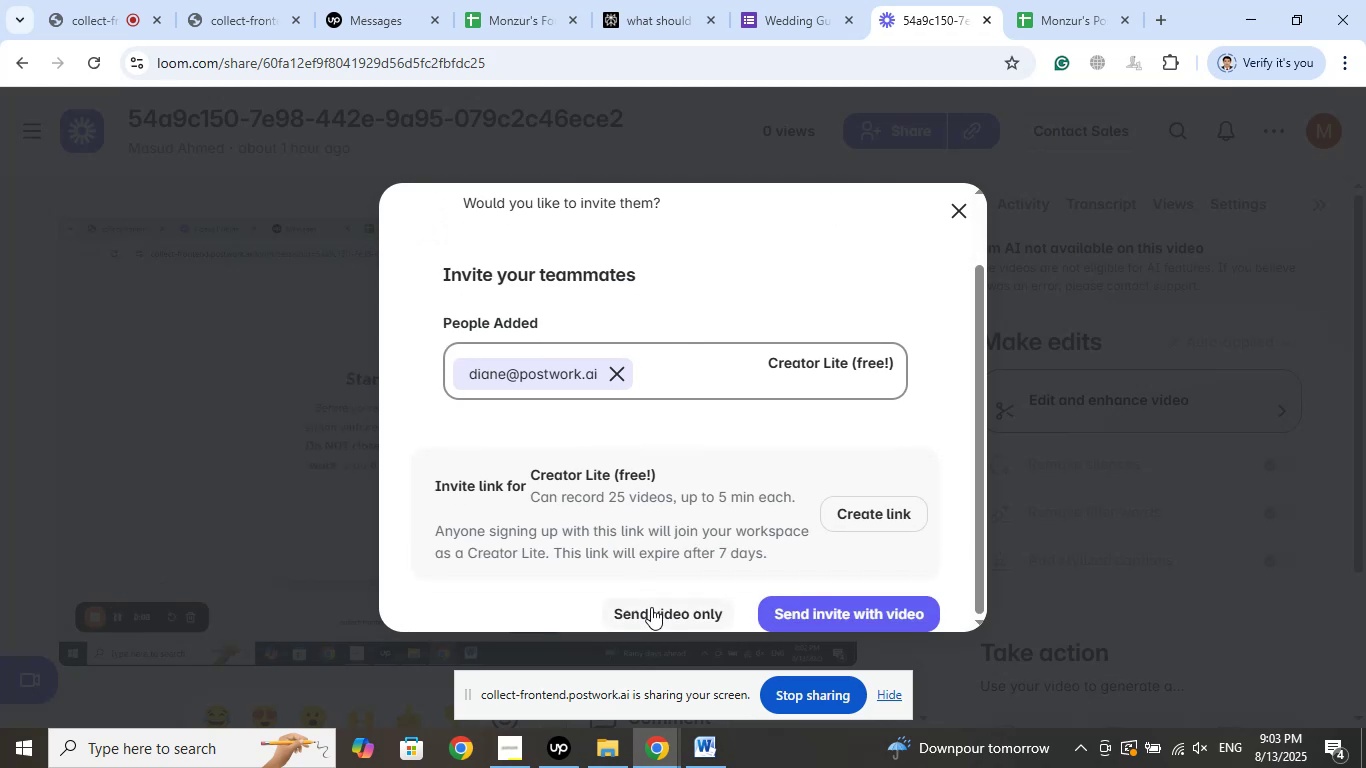 
left_click([651, 609])
 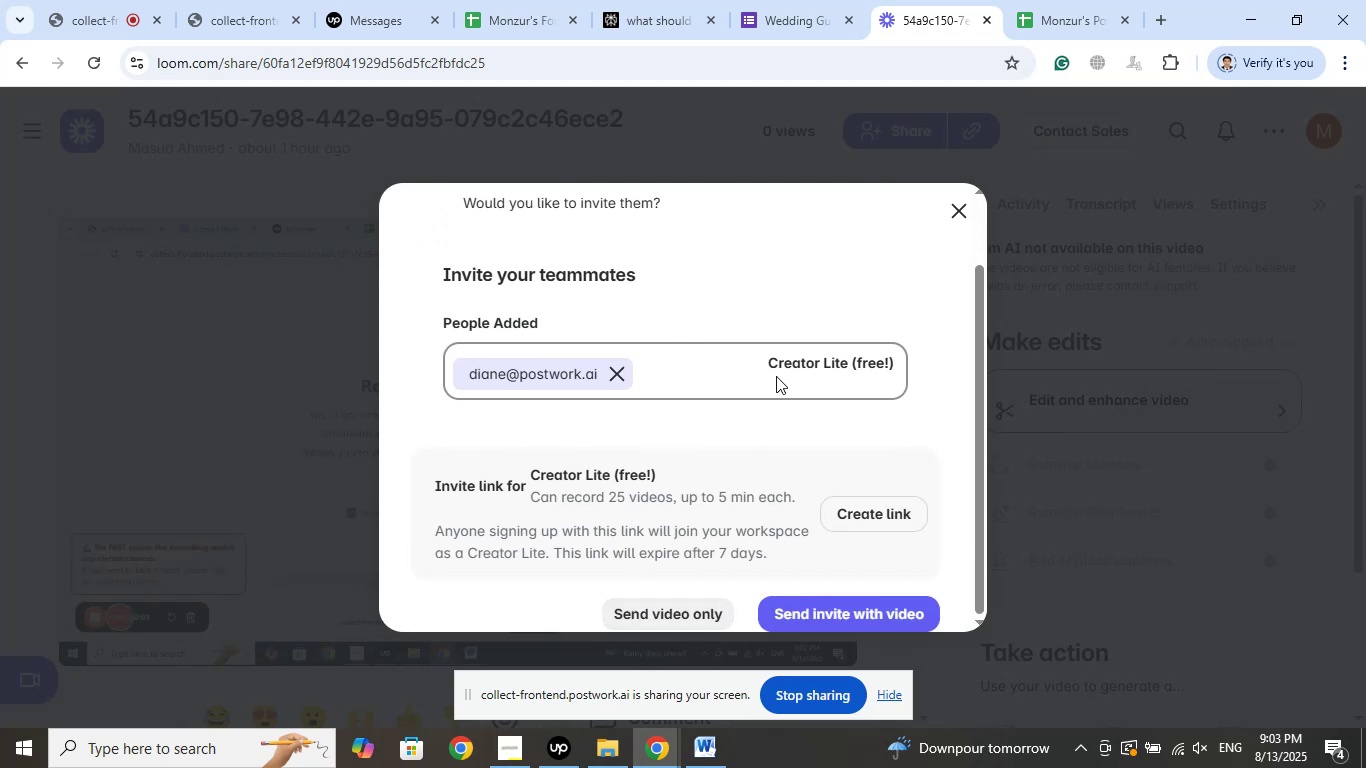 
mouse_move([764, 275])
 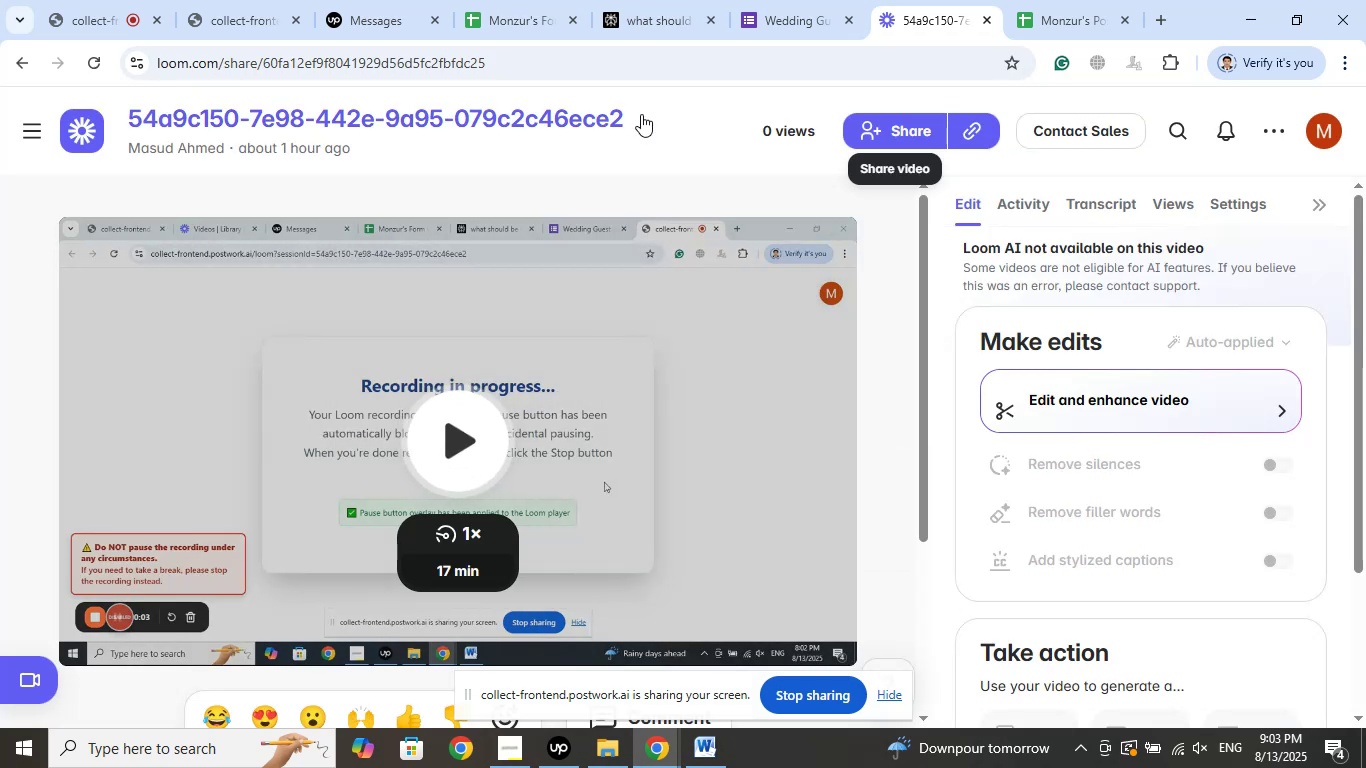 
left_click_drag(start_coordinate=[642, 115], to_coordinate=[115, 108])
 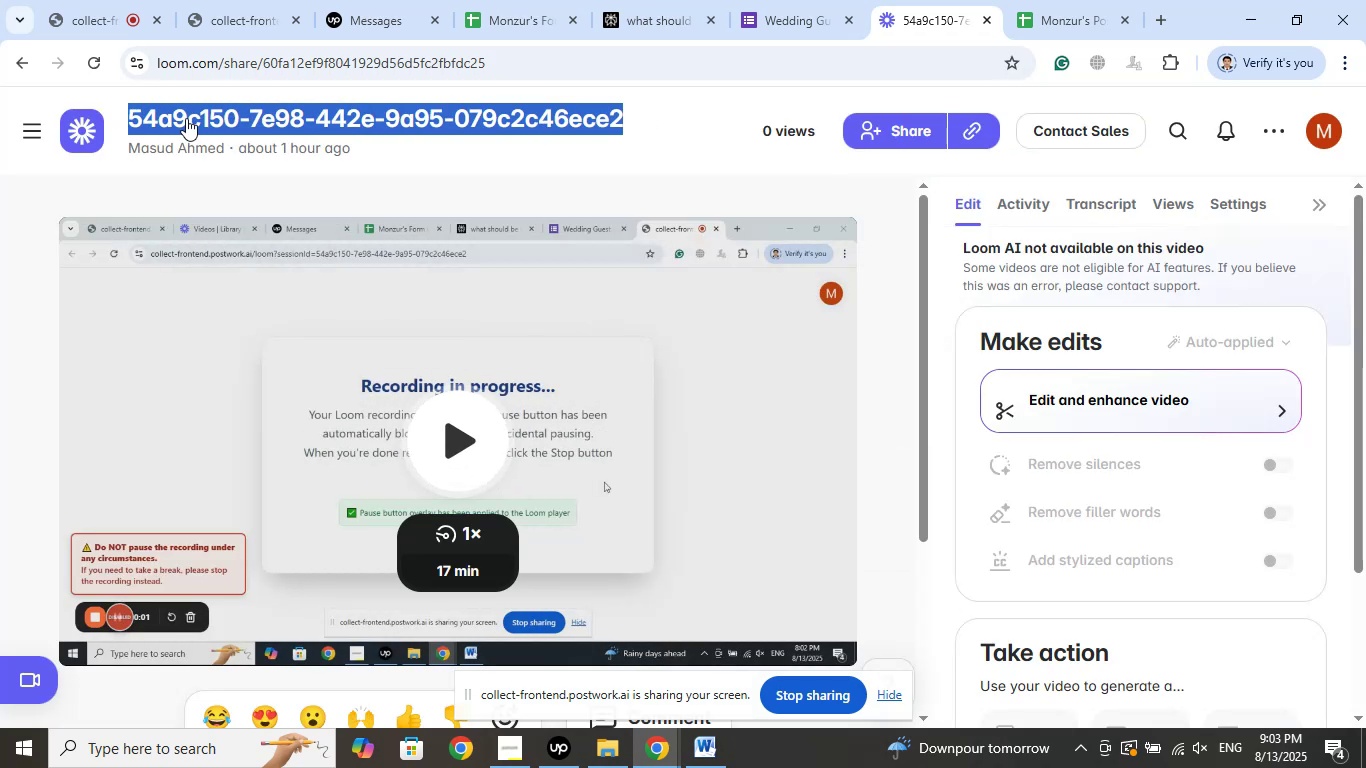 
right_click([186, 118])
 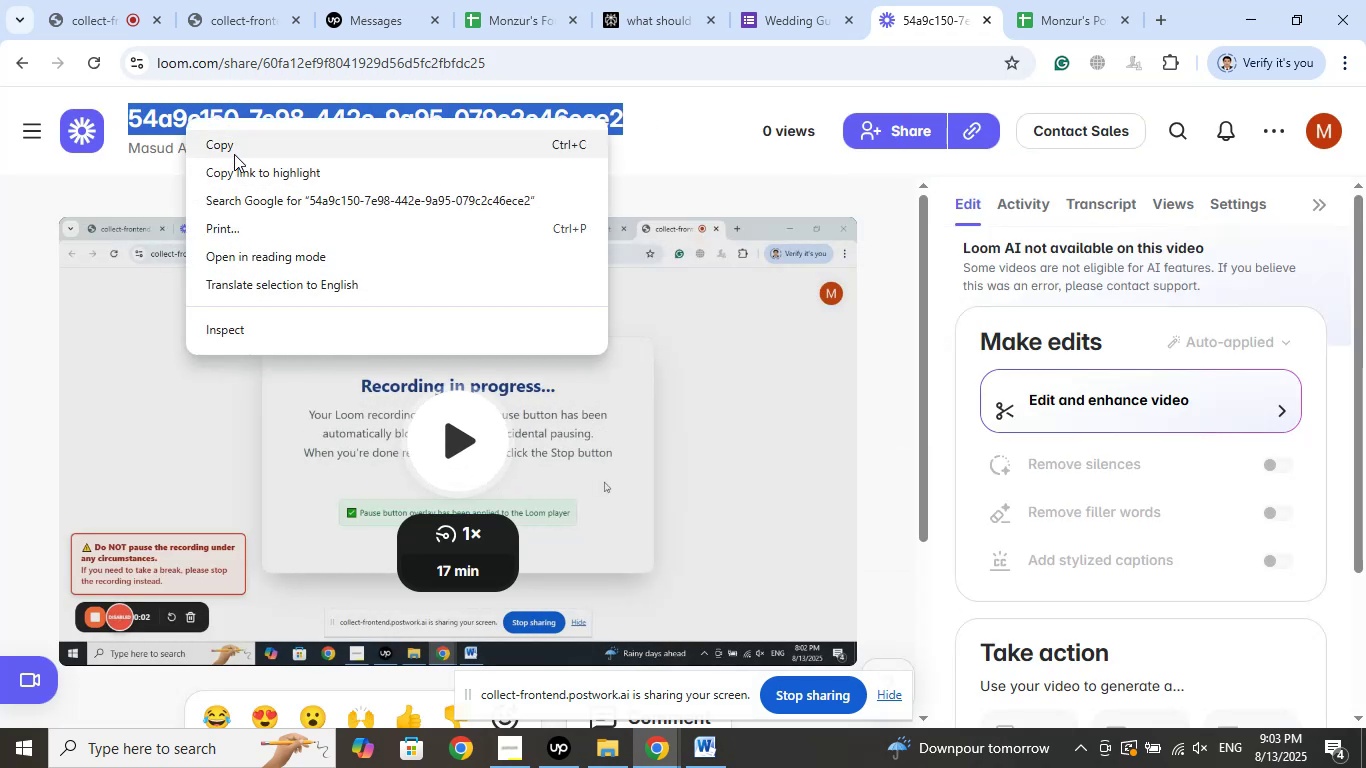 
left_click([234, 153])
 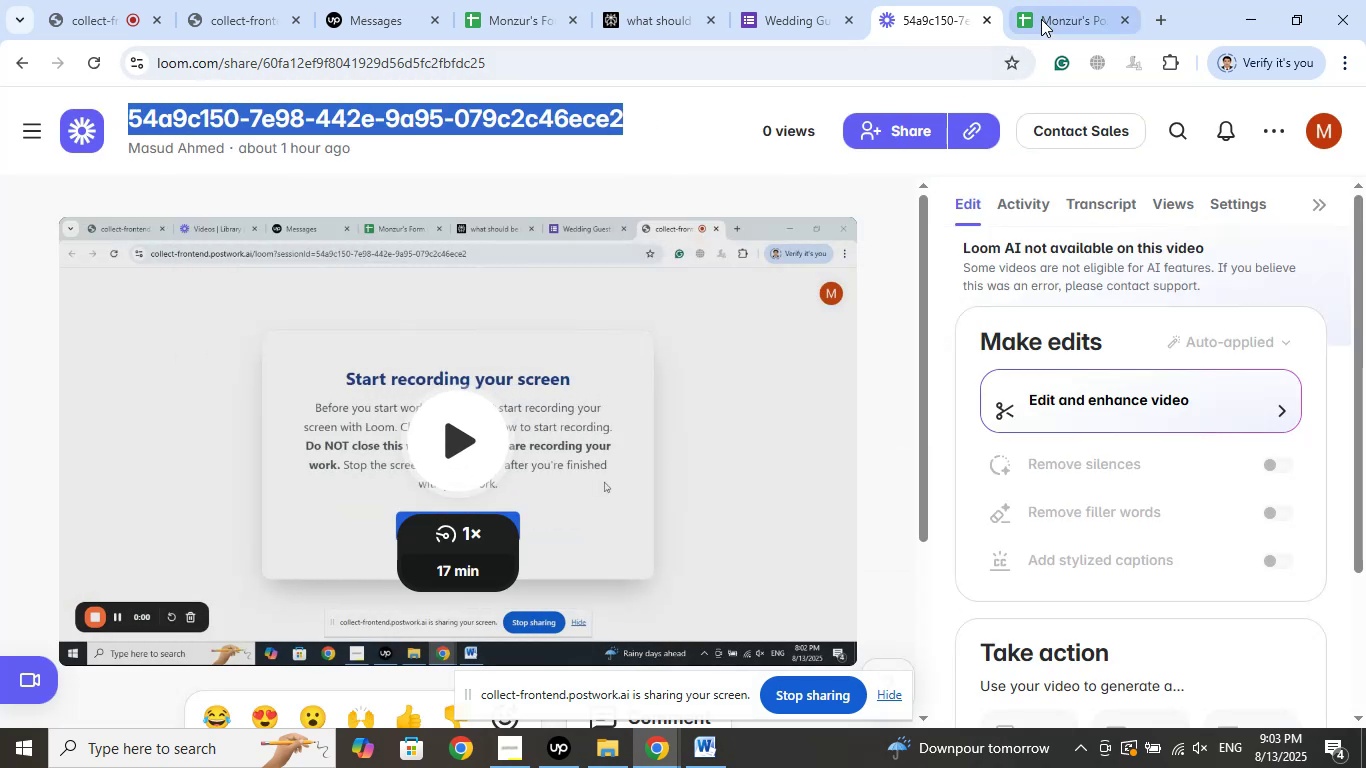 
left_click([1048, 14])
 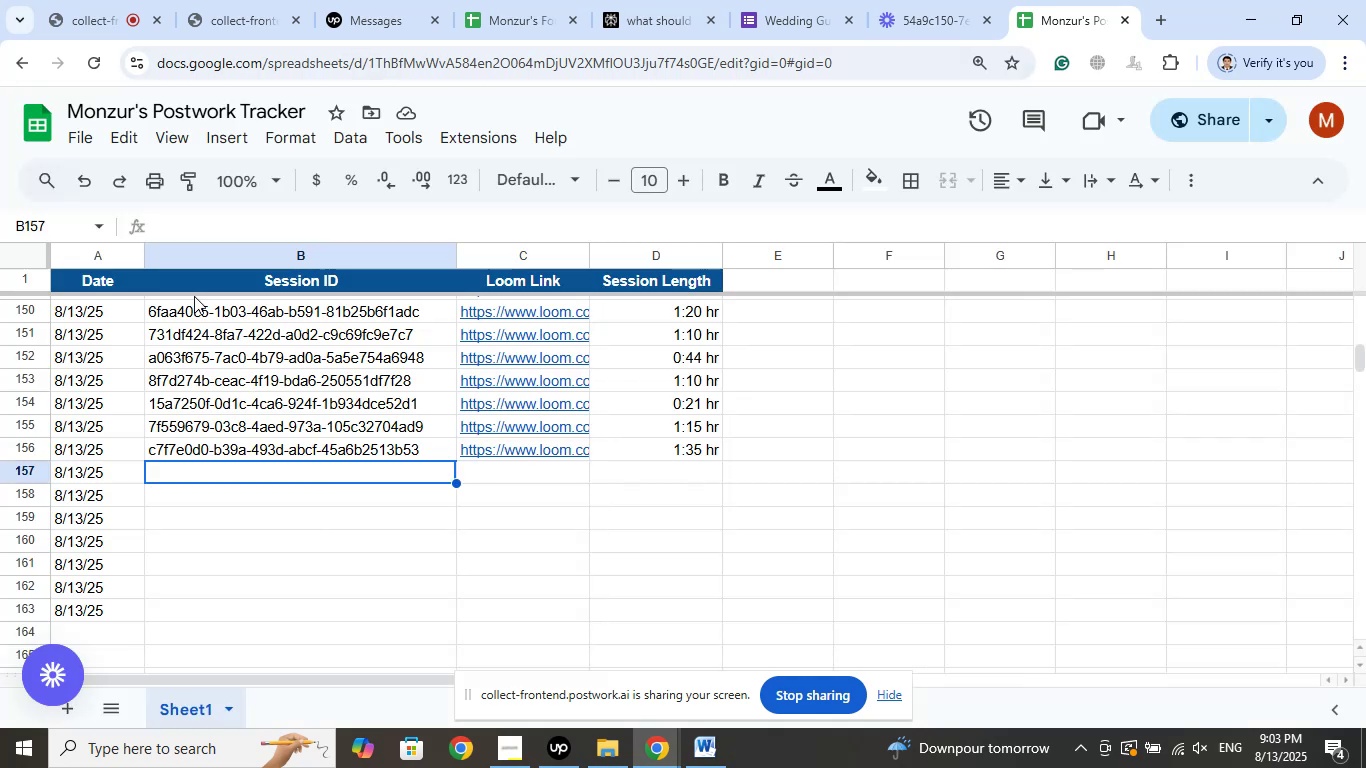 
left_click([200, 222])
 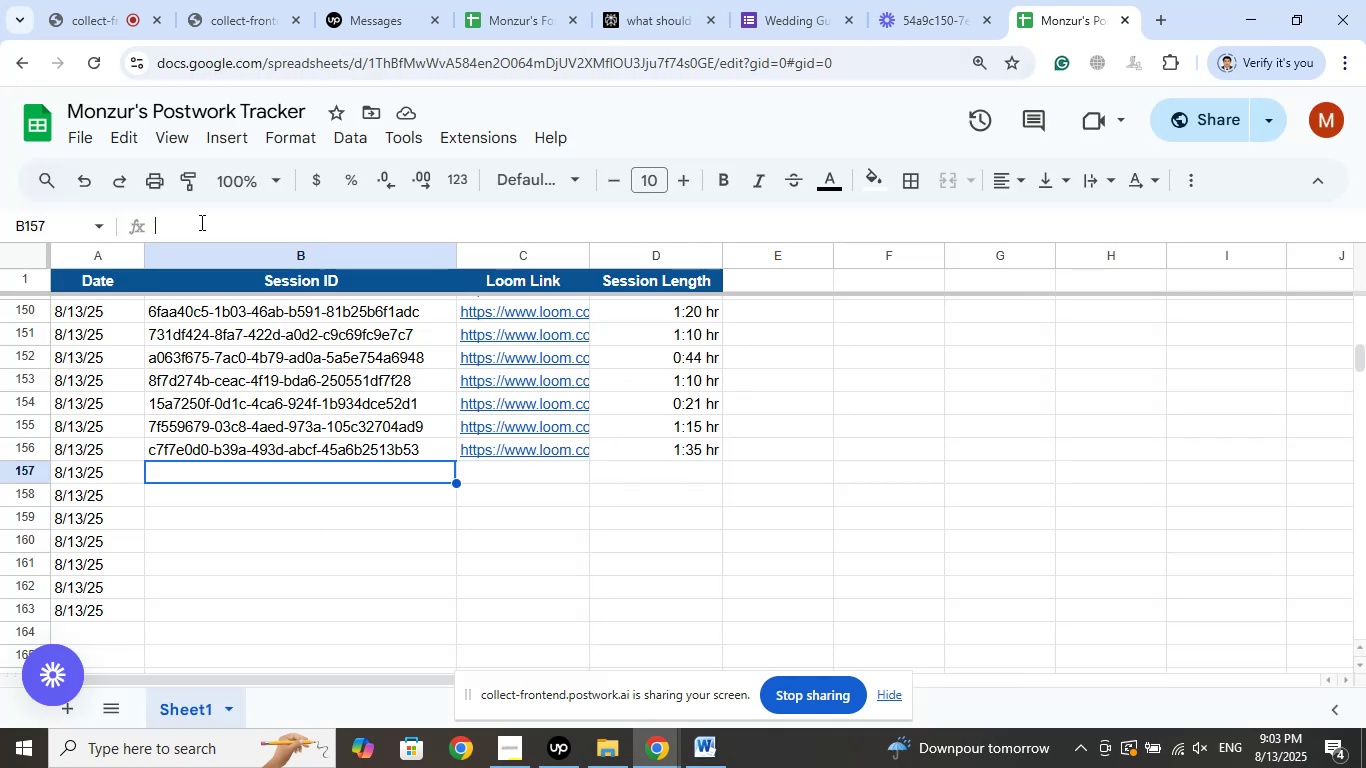 
right_click([200, 222])
 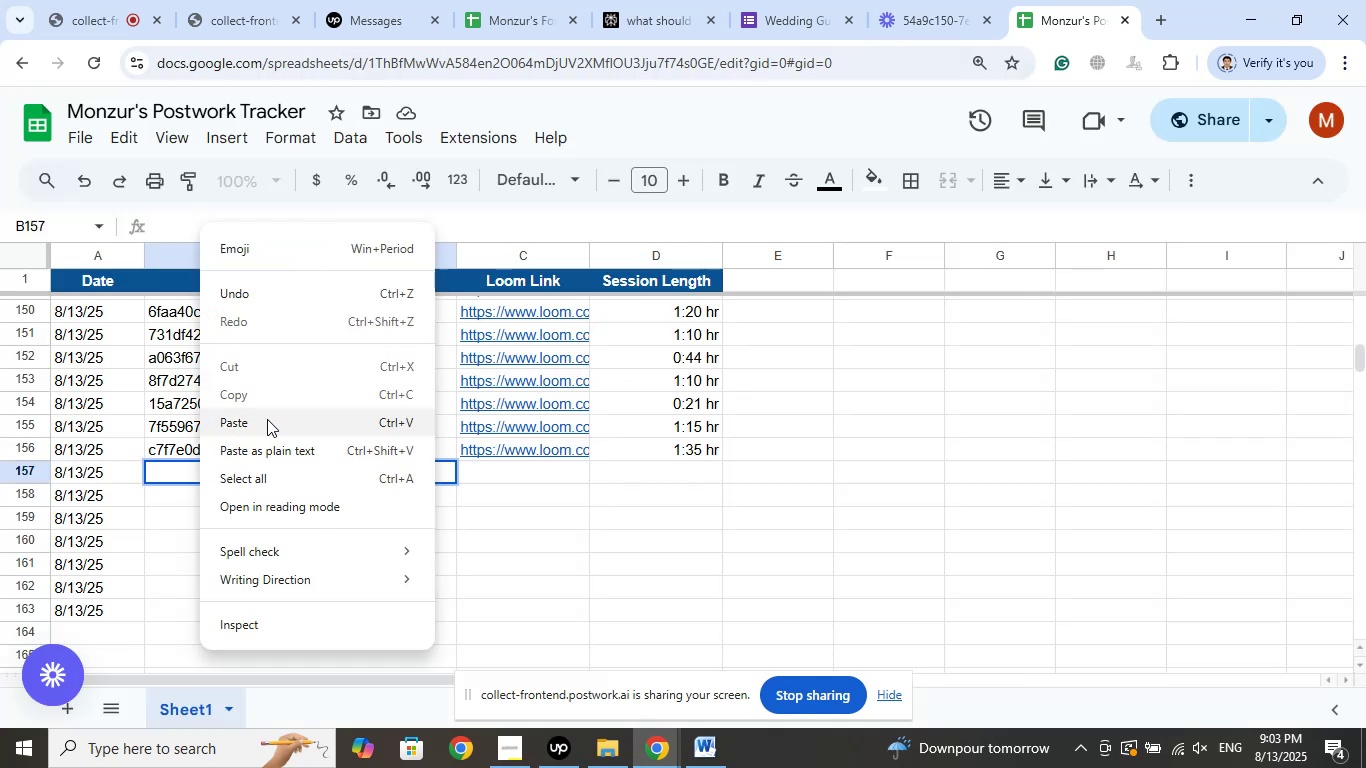 
left_click([267, 419])
 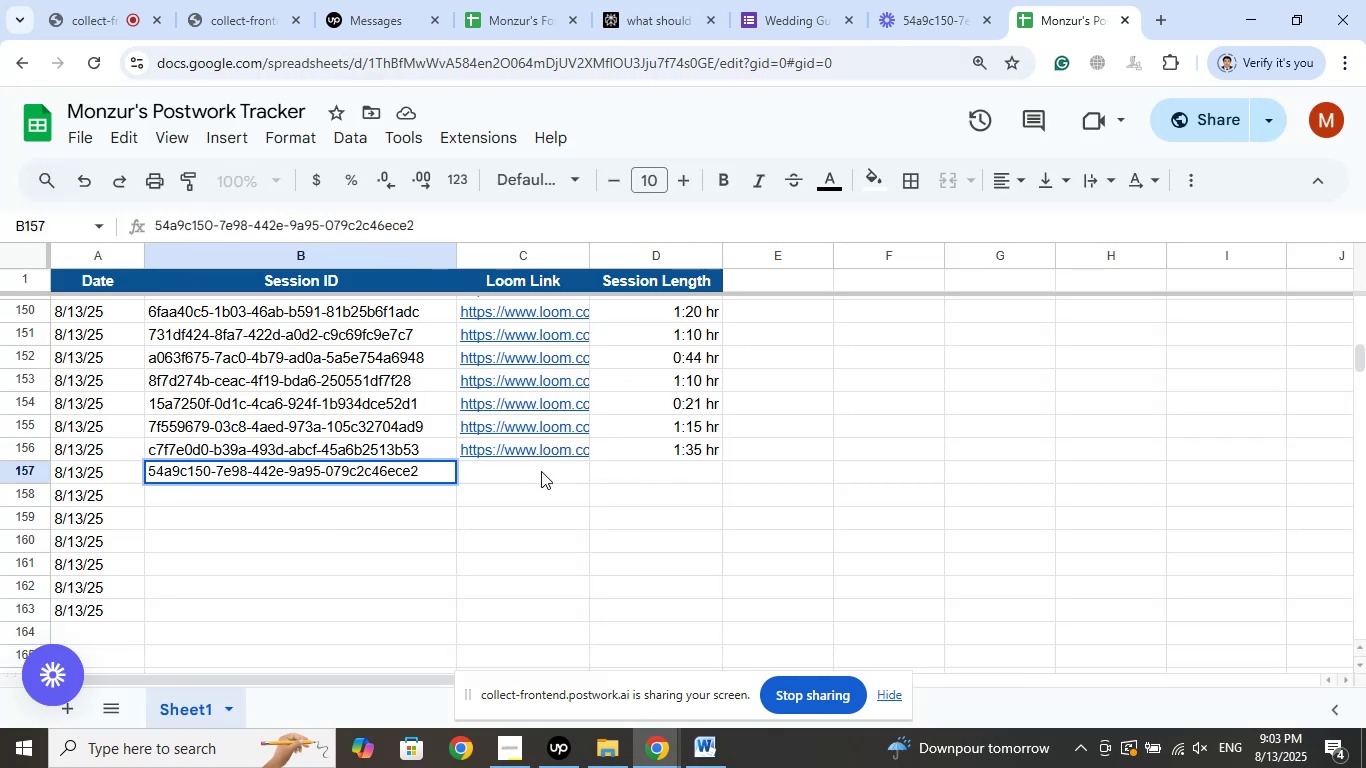 
left_click([541, 471])
 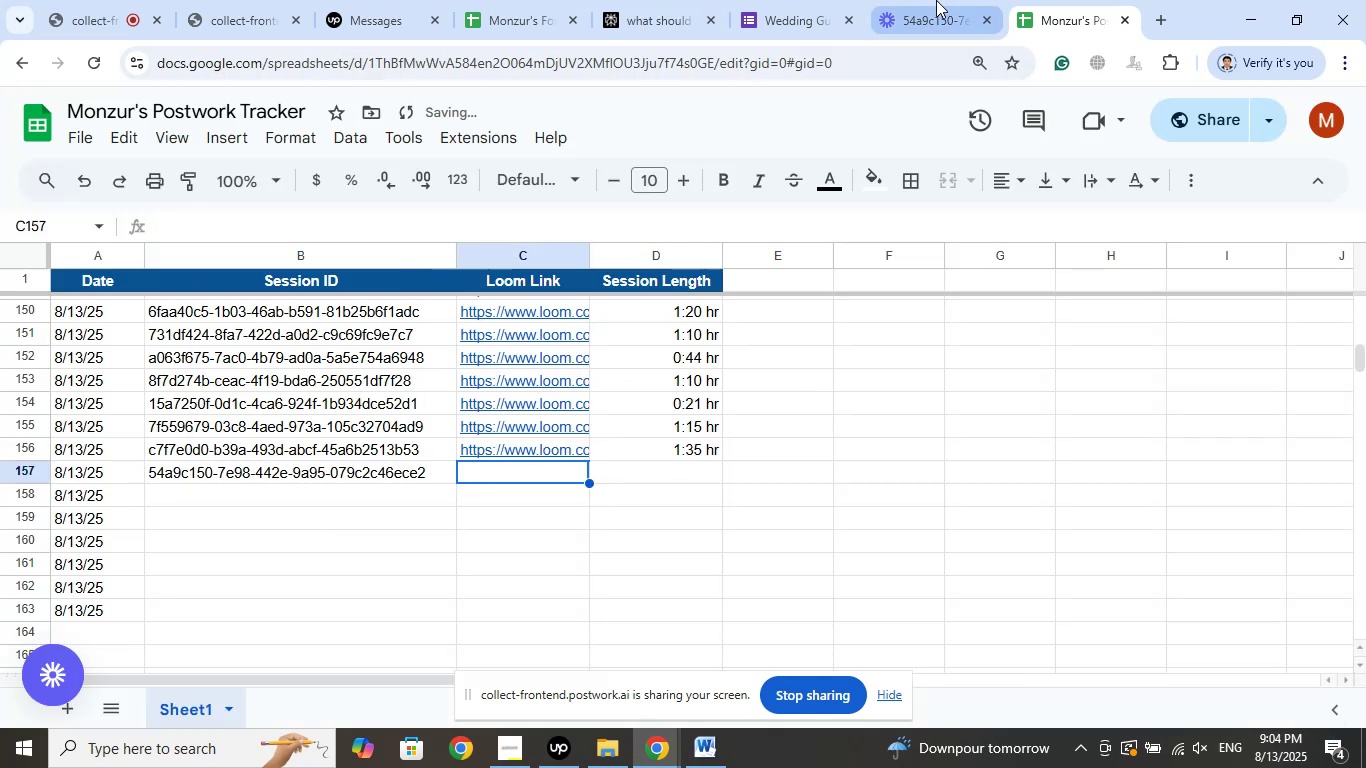 
left_click([909, 0])
 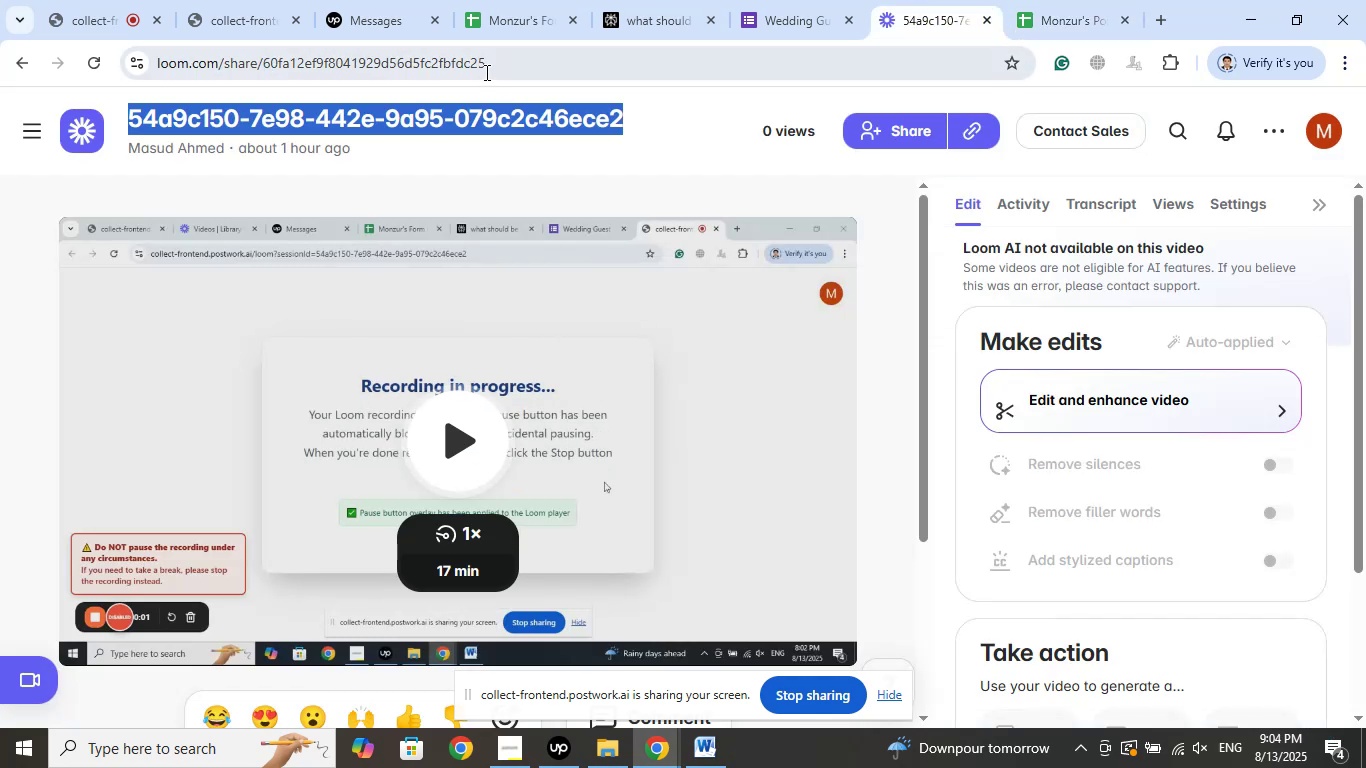 
left_click([486, 67])
 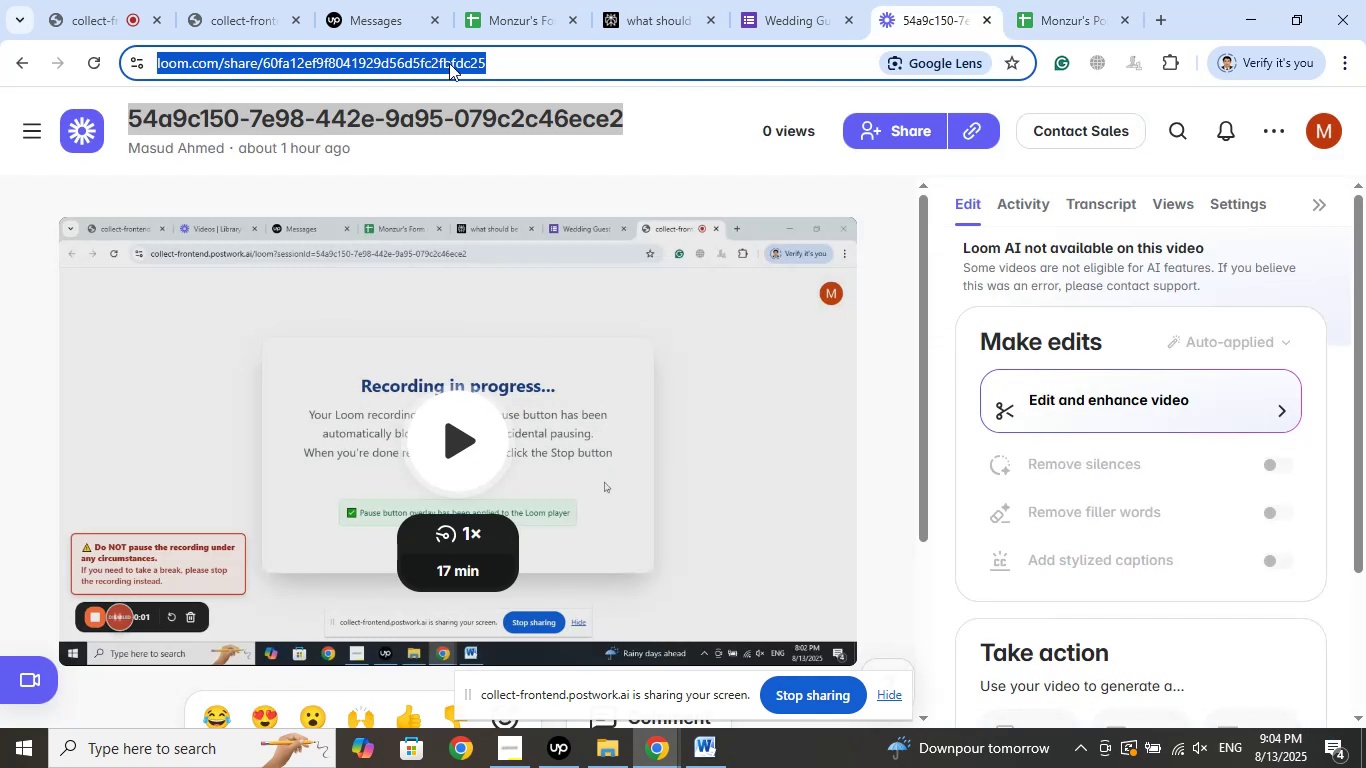 
right_click([449, 63])
 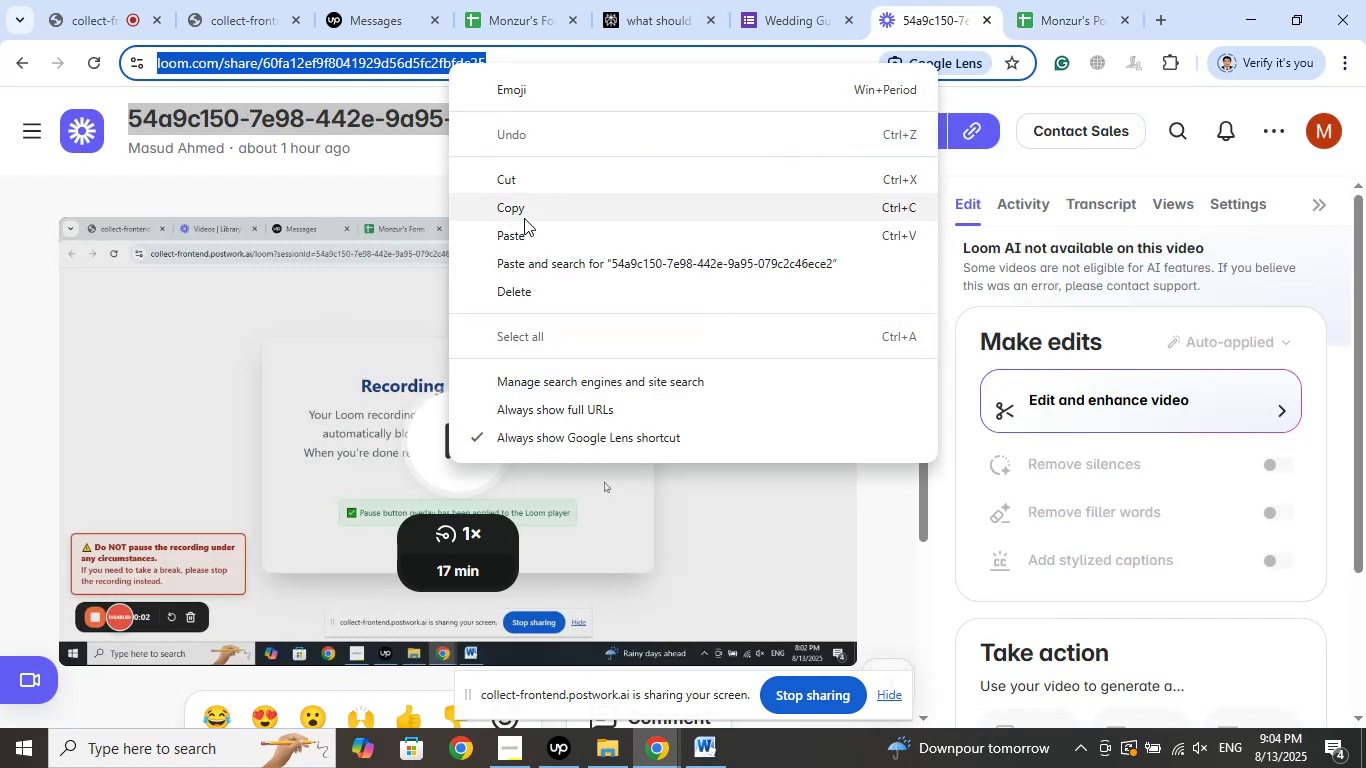 
left_click([526, 211])
 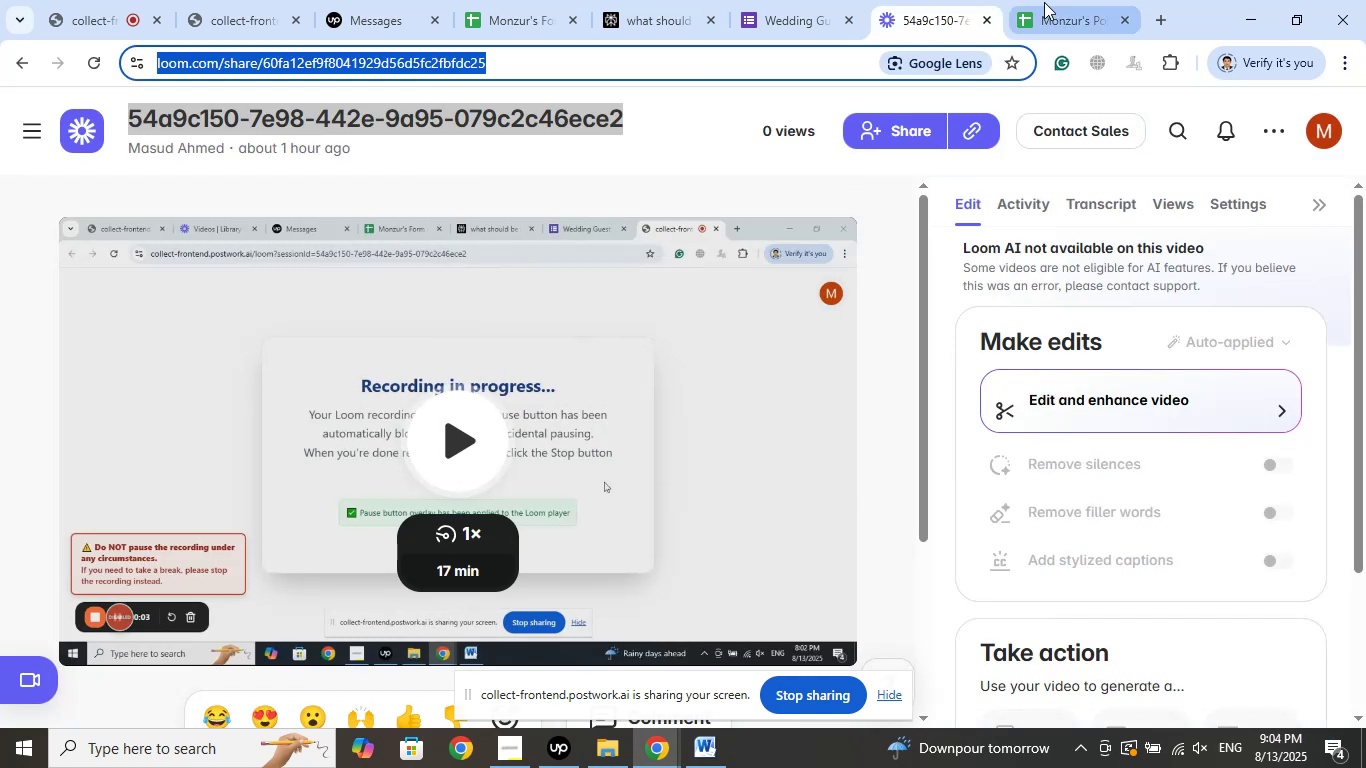 
left_click([1044, 2])
 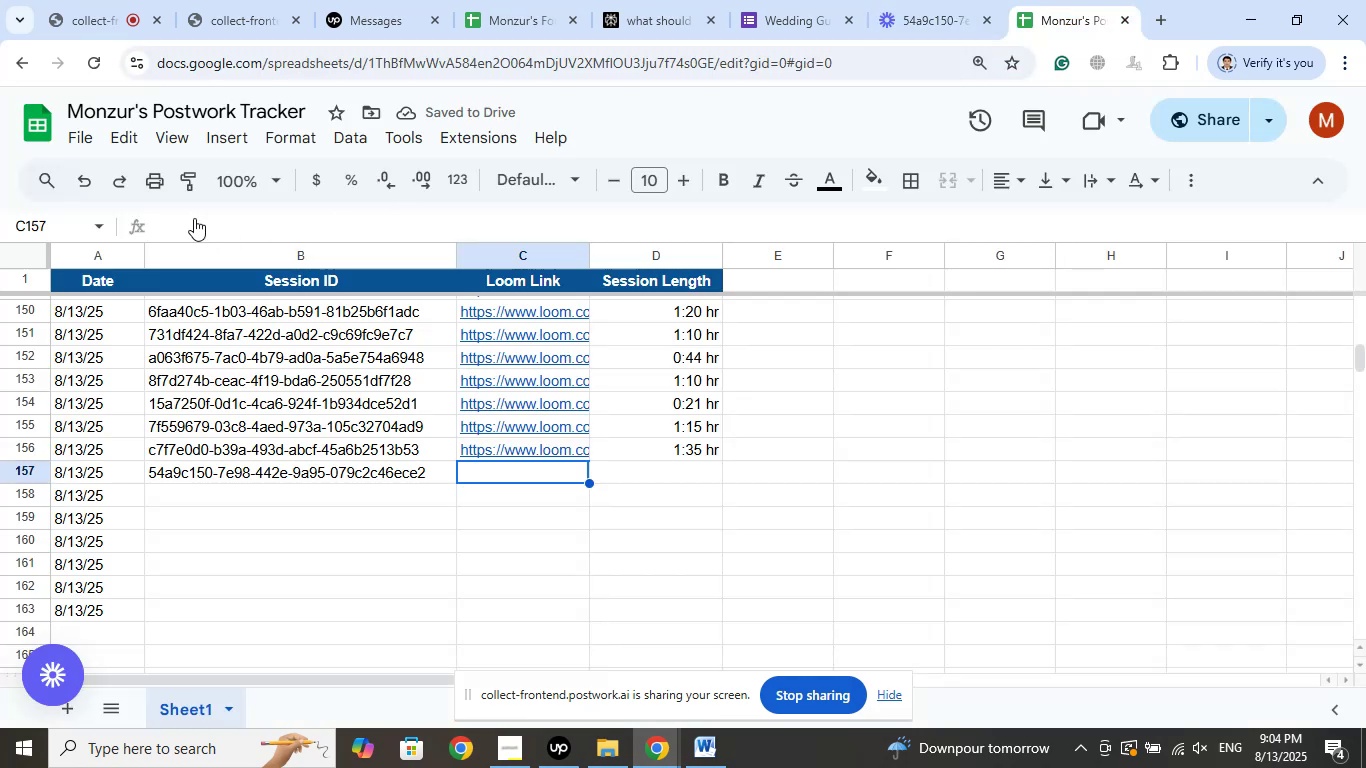 
left_click([186, 214])
 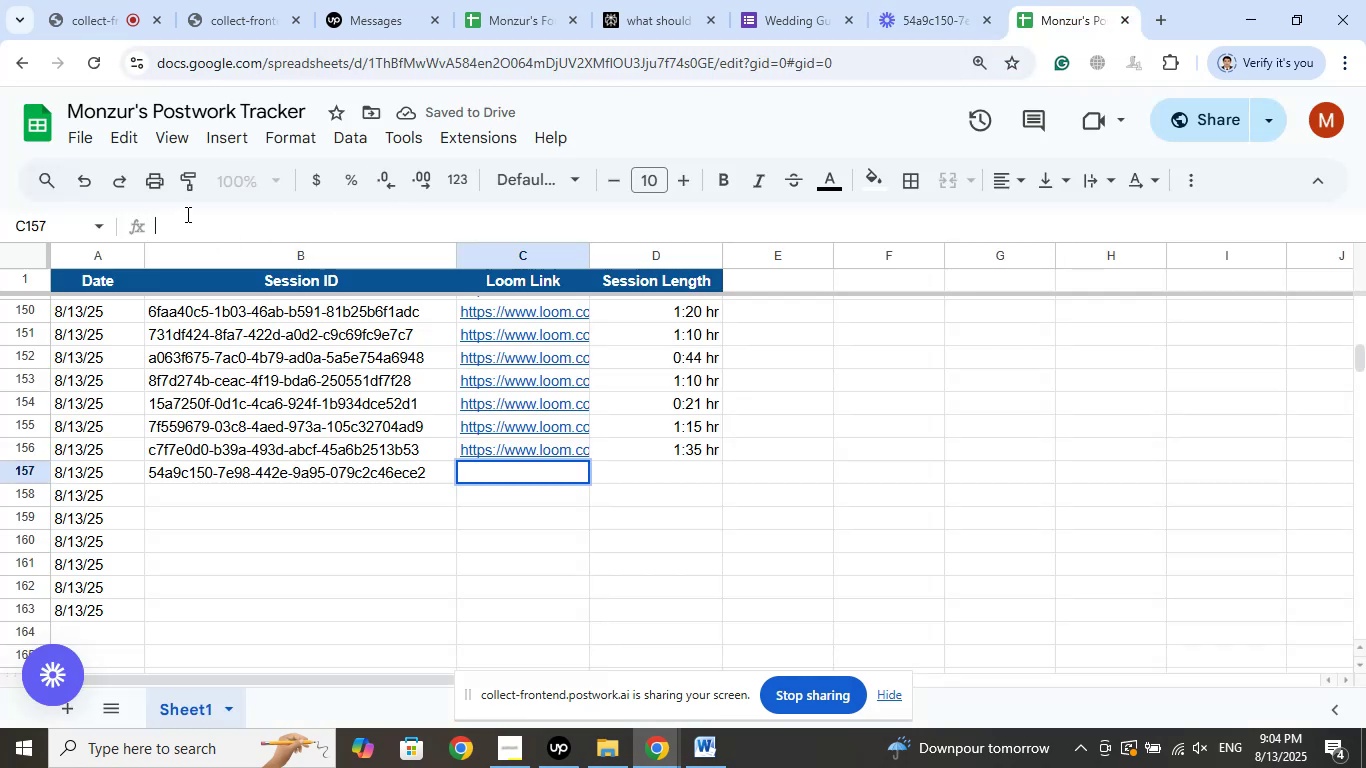 
right_click([186, 214])
 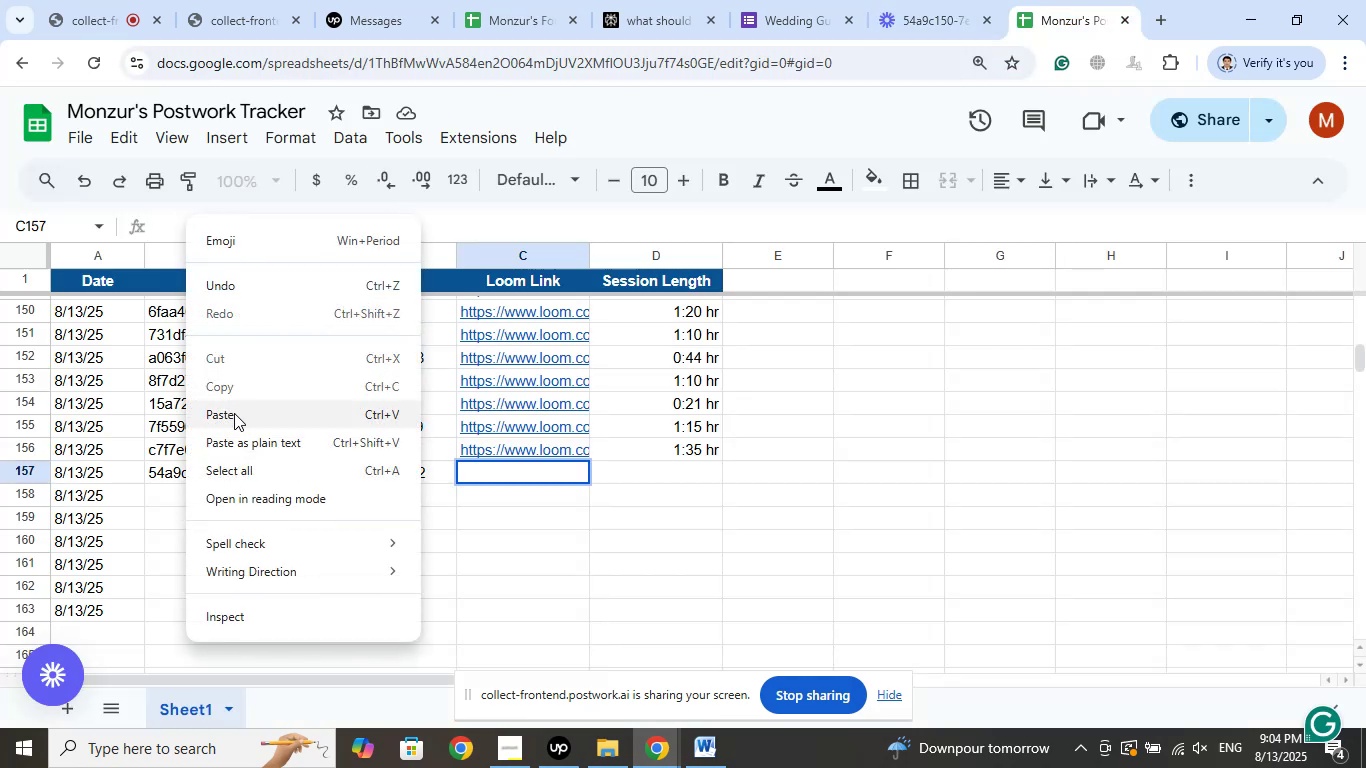 
left_click([236, 417])
 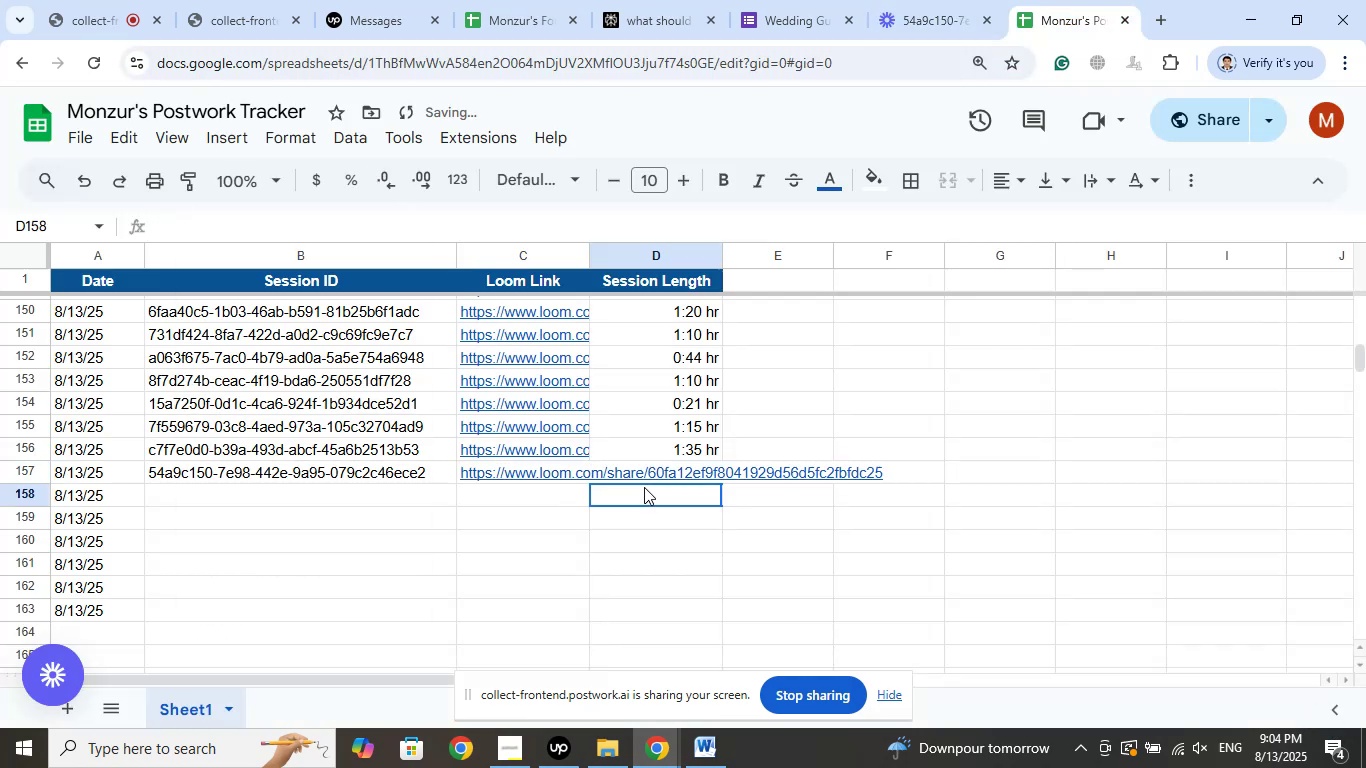 
left_click([702, 470])
 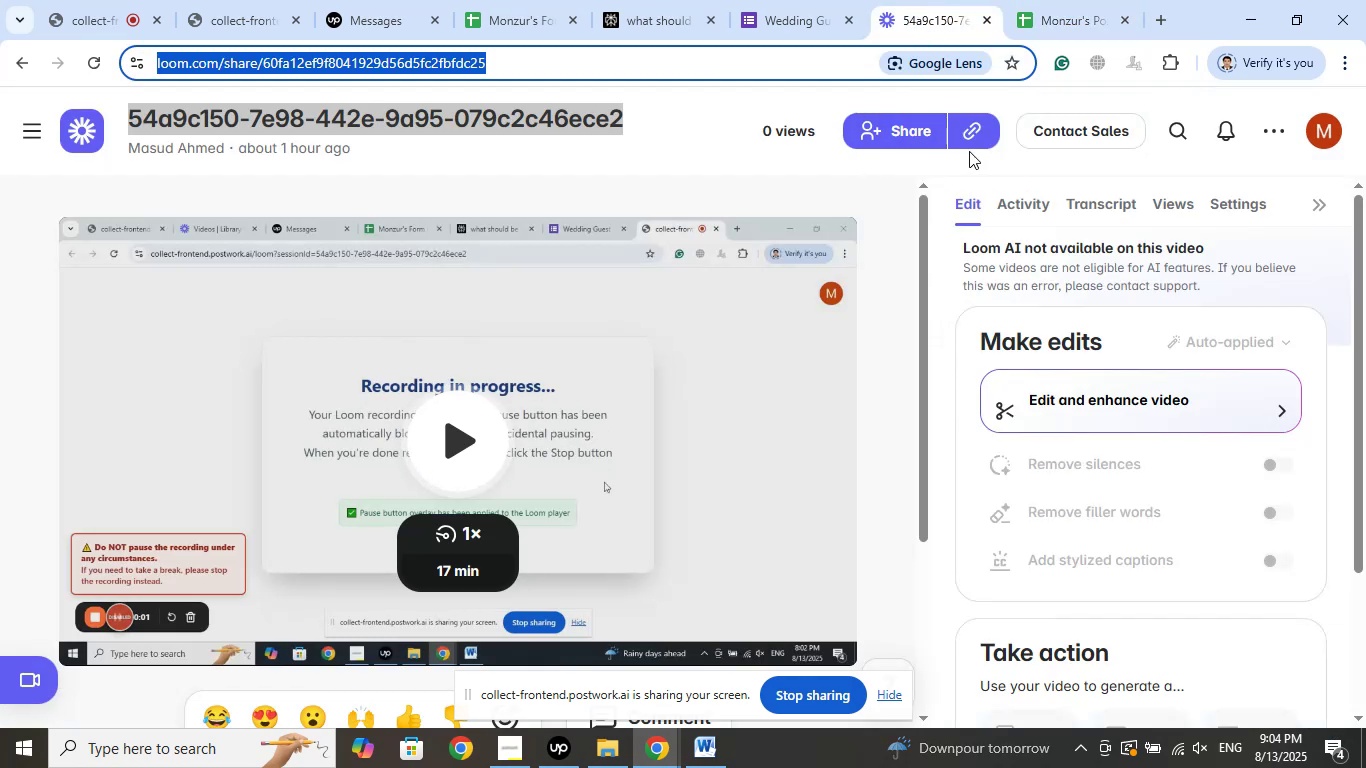 
left_click([1083, 0])
 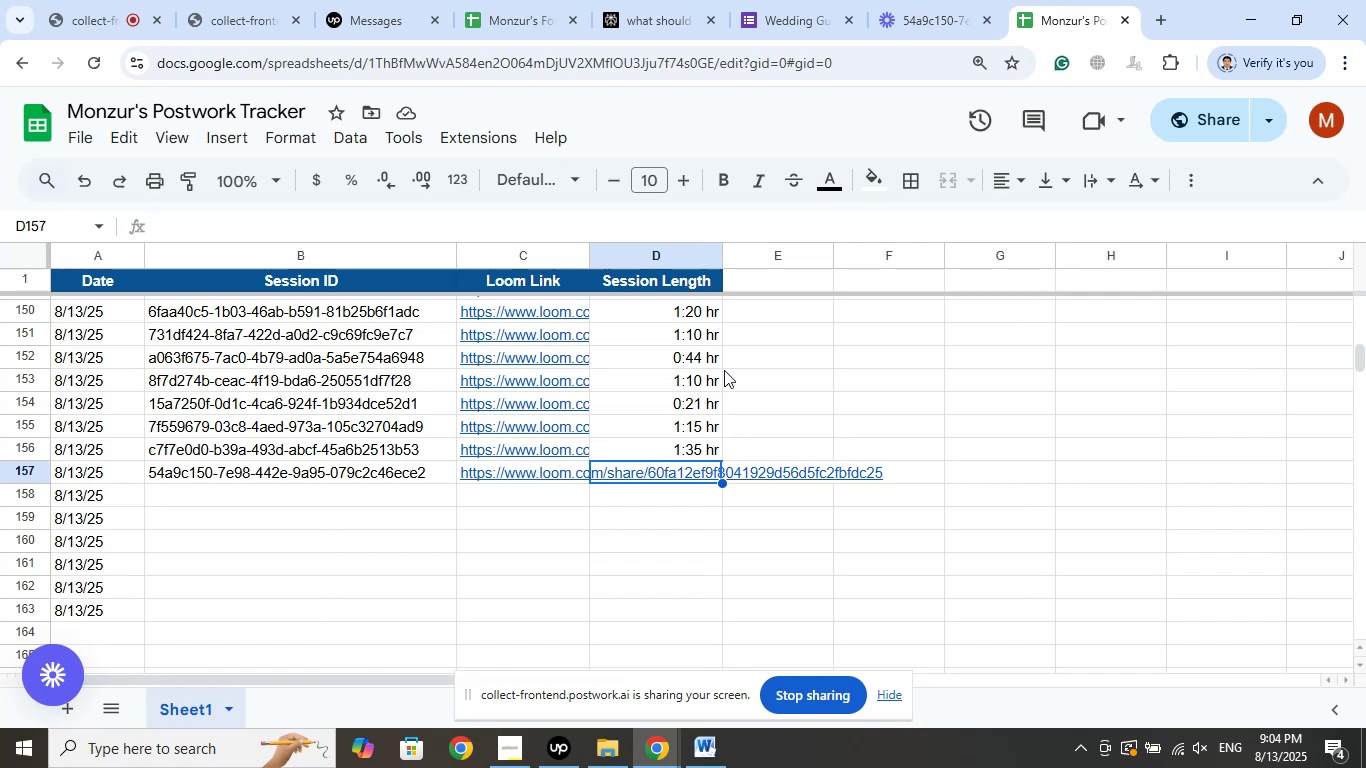 
right_click([709, 361])
 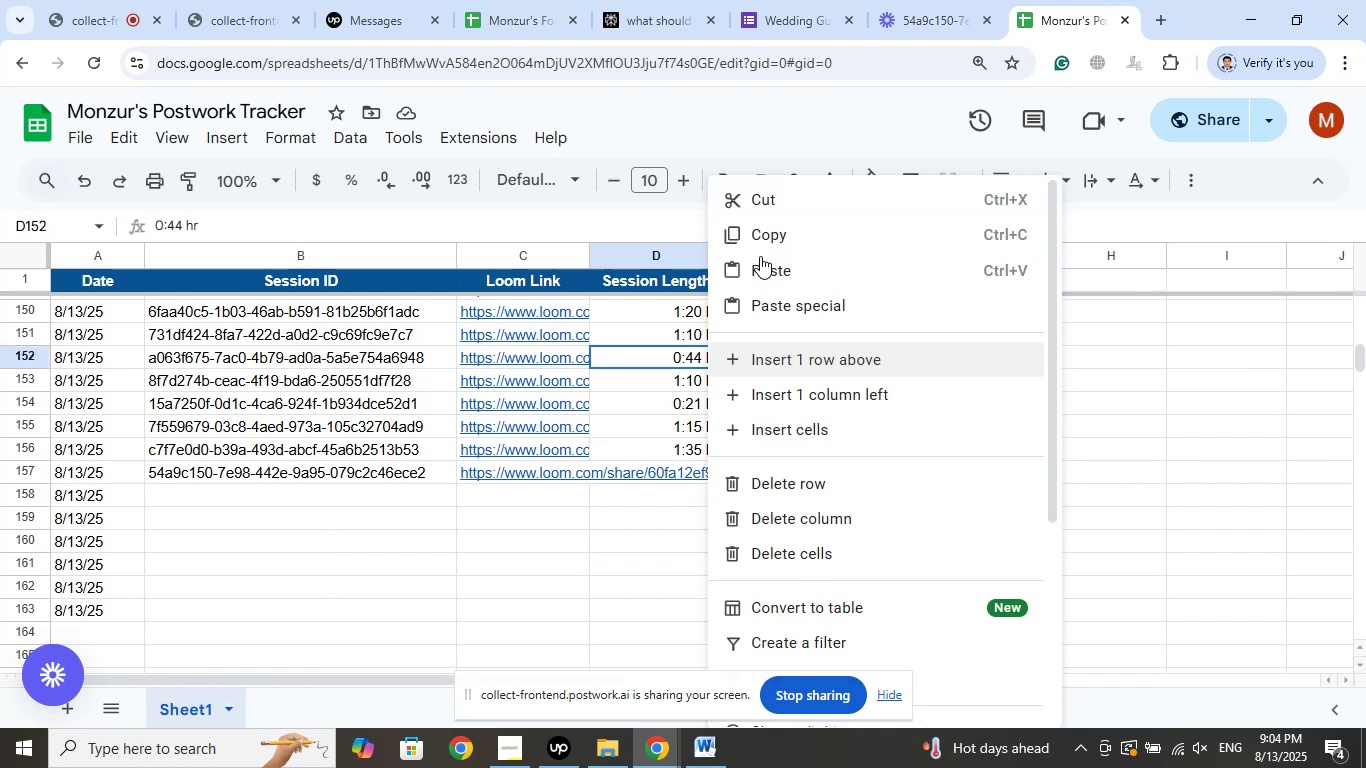 
left_click([763, 237])
 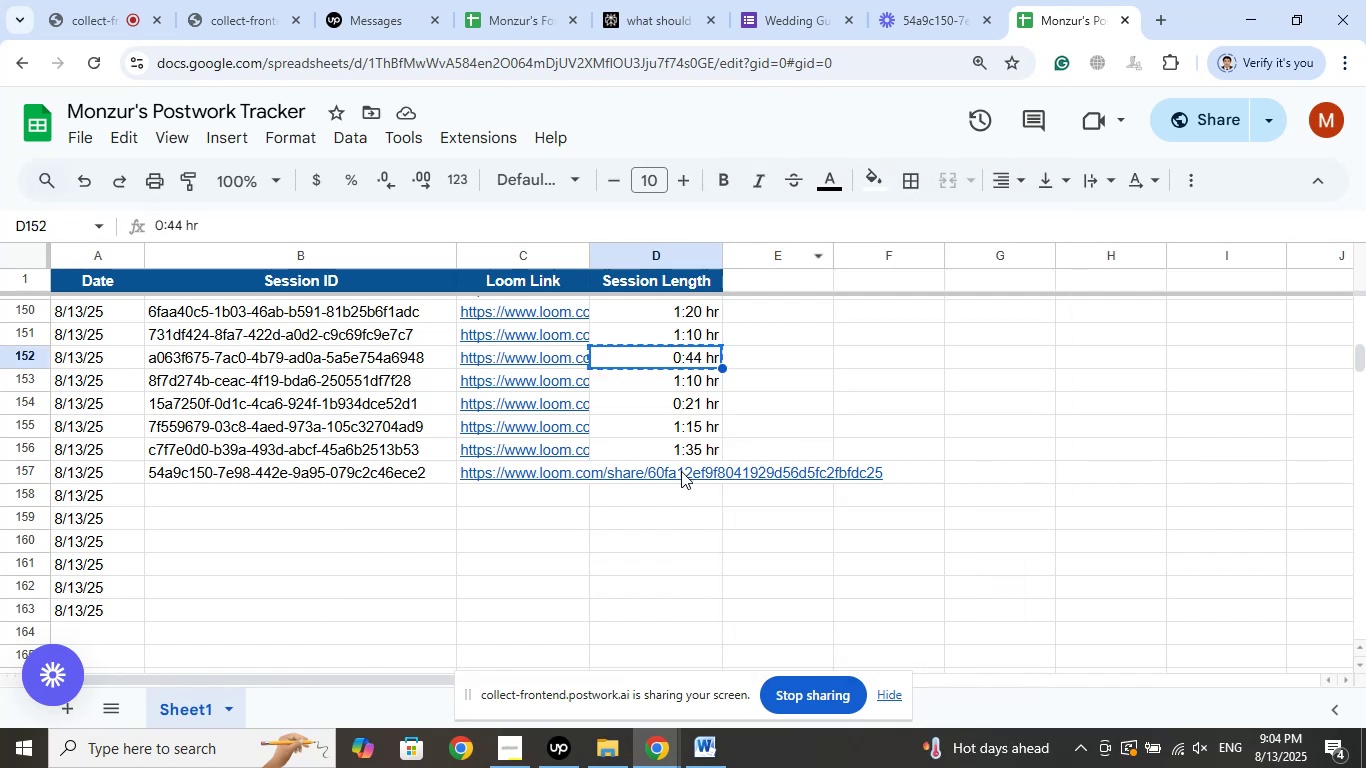 
right_click([681, 471])
 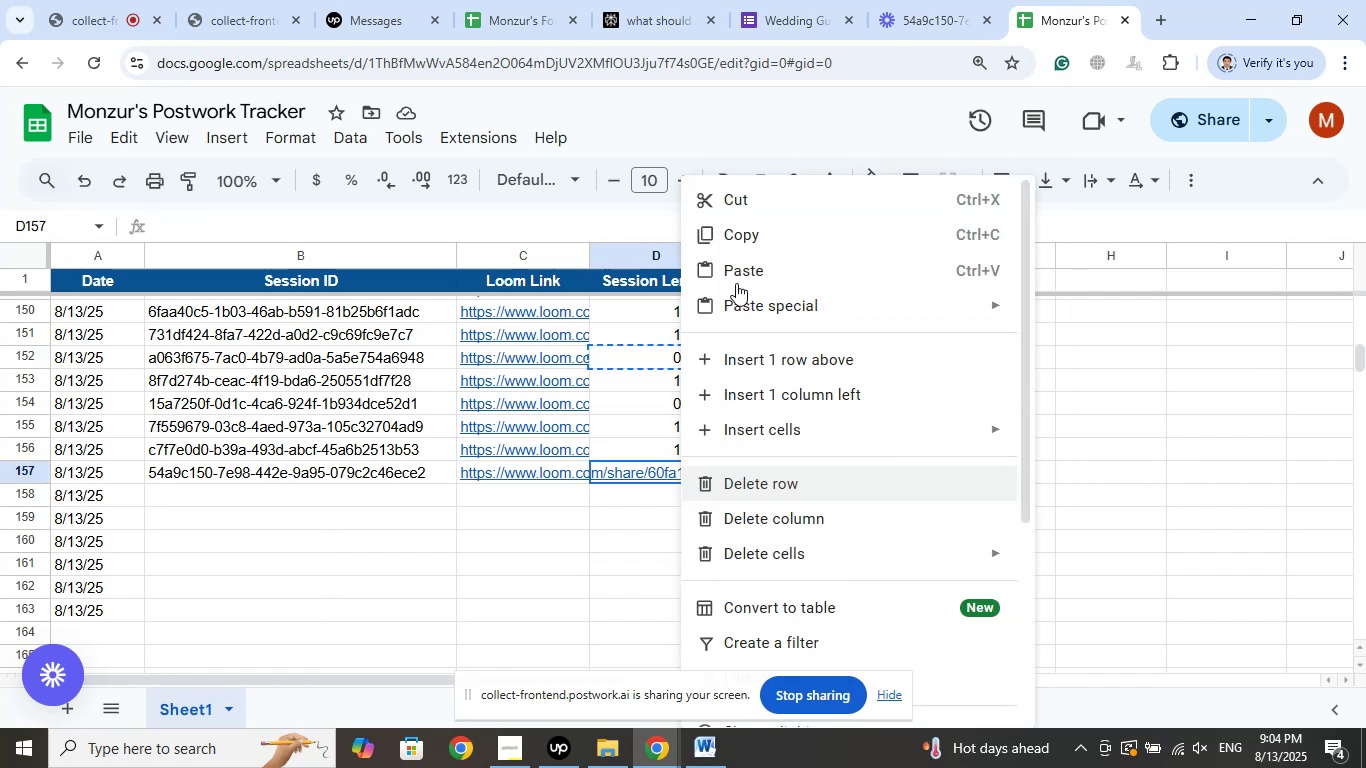 
left_click([738, 268])
 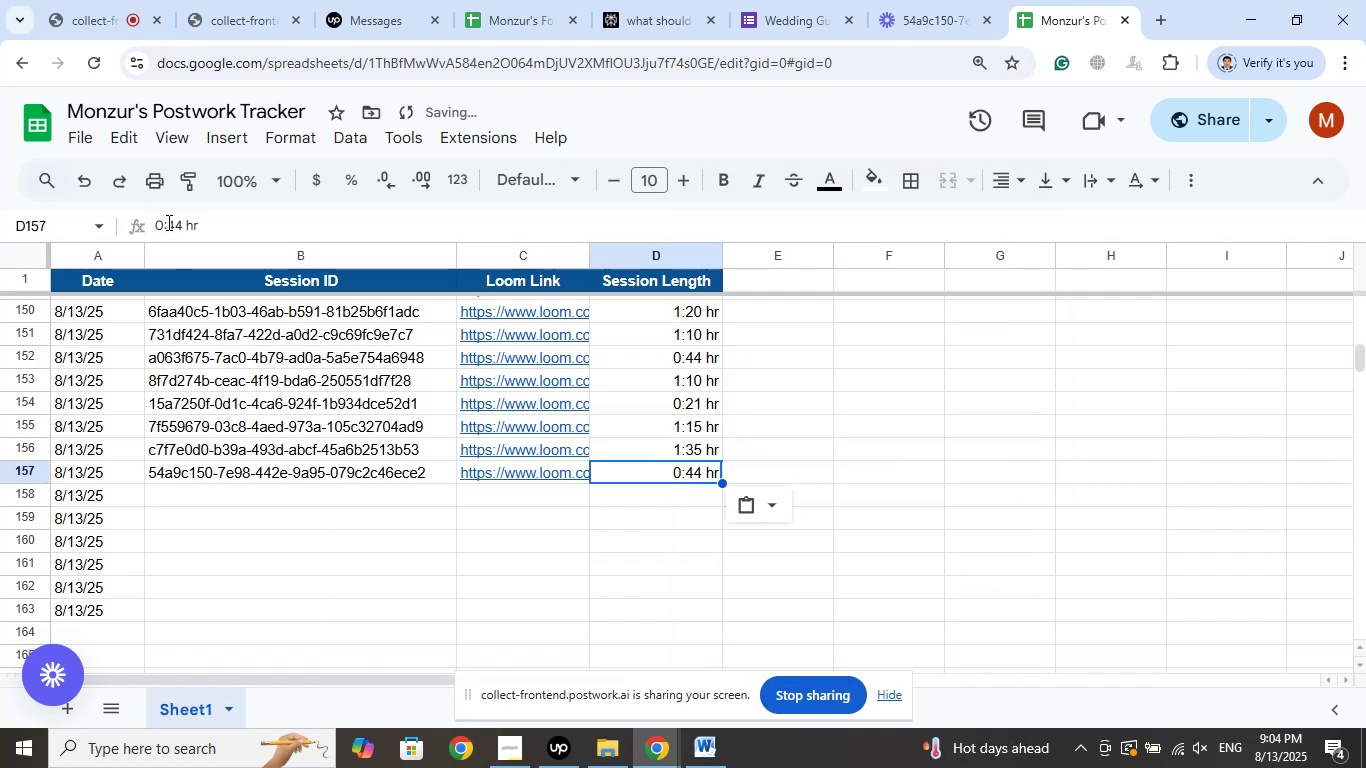 
left_click([173, 221])
 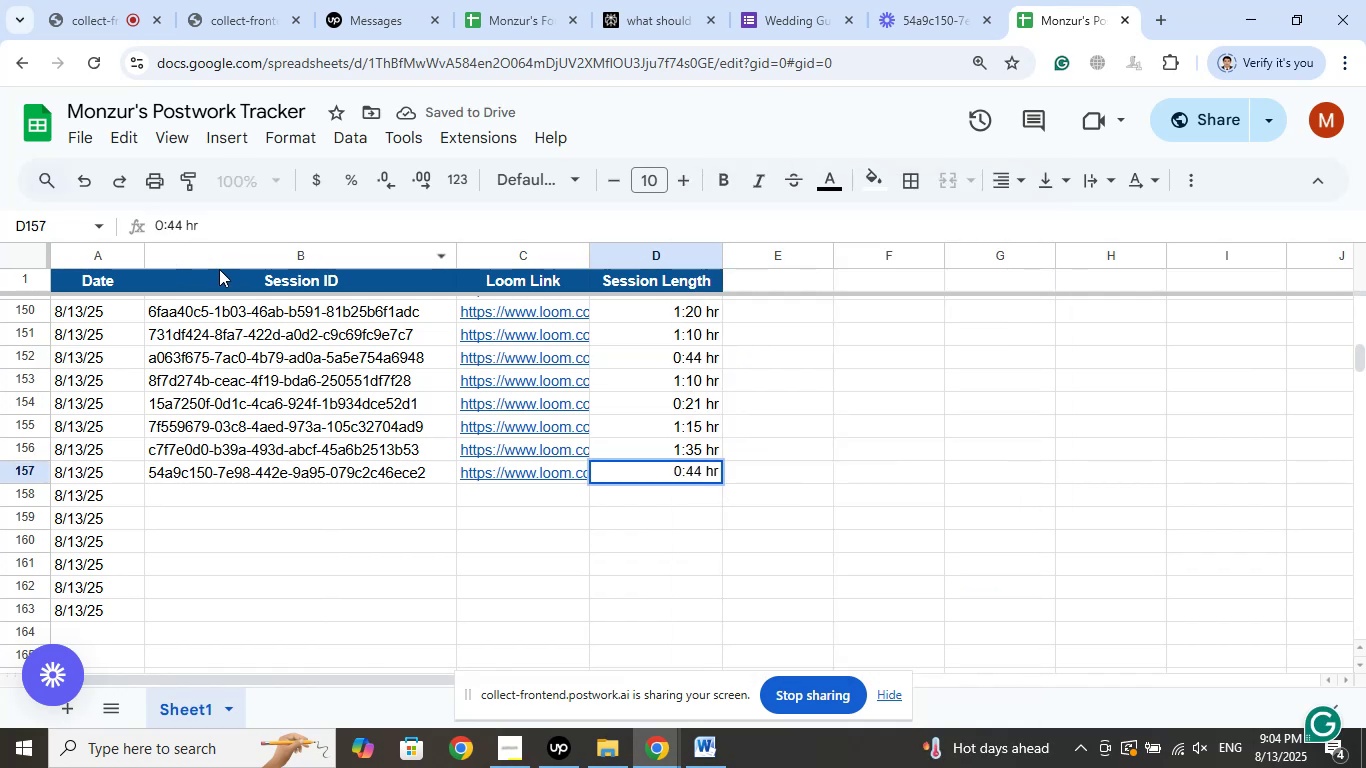 
key(ArrowRight)
 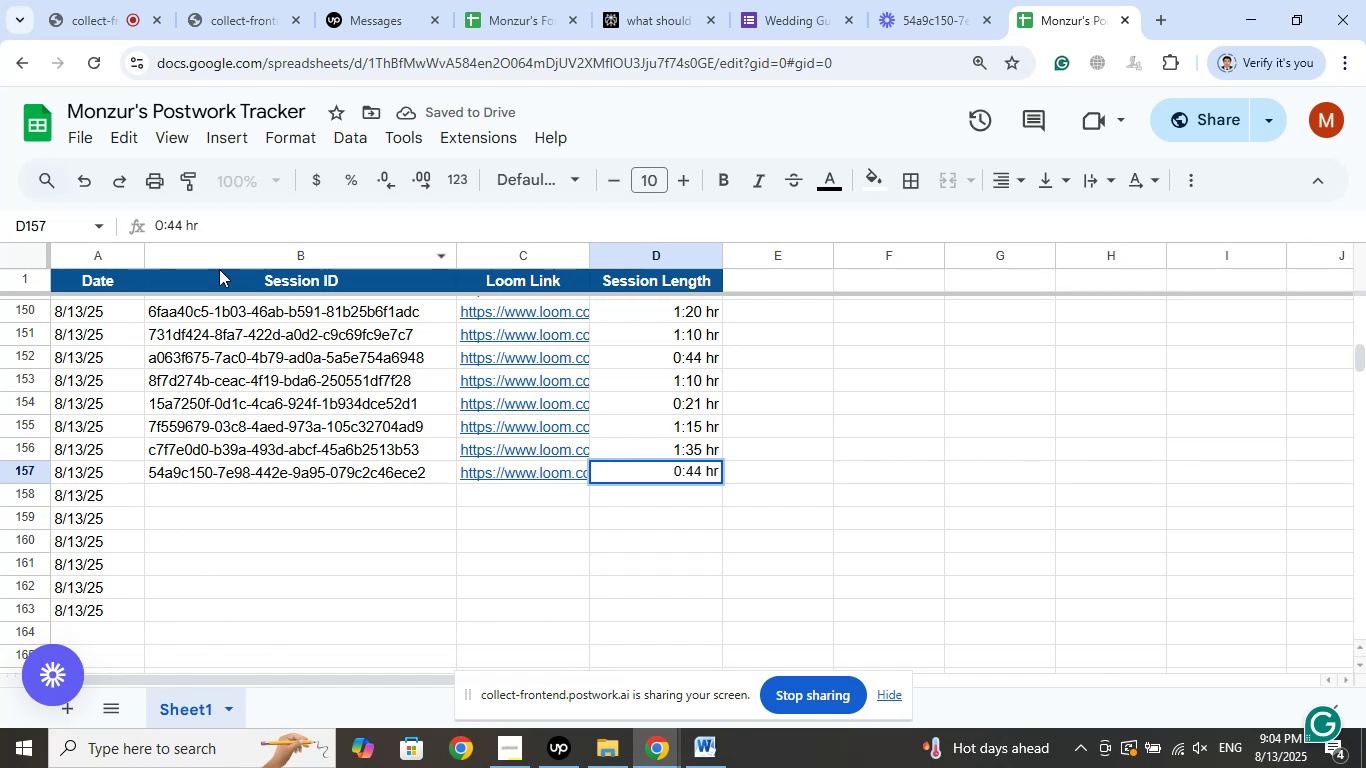 
key(Backspace)
 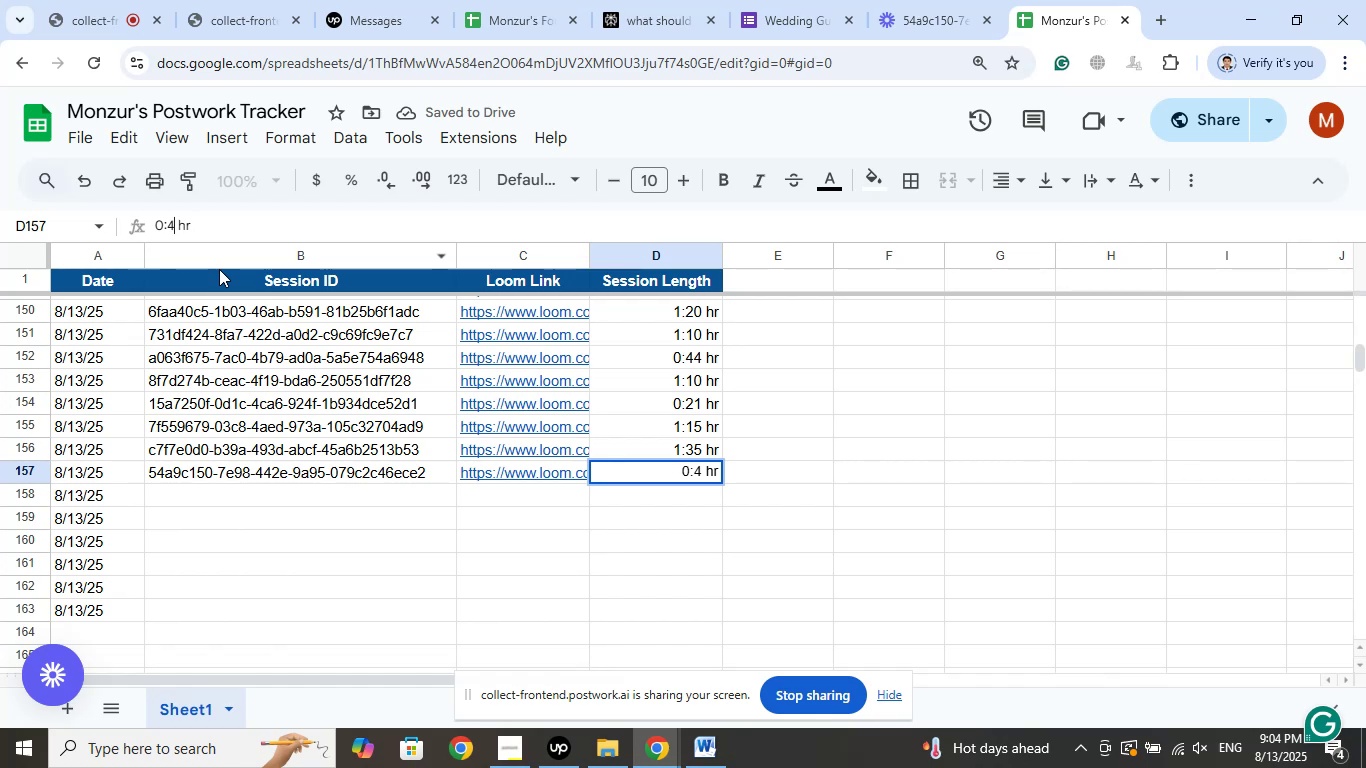 
key(Backspace)
 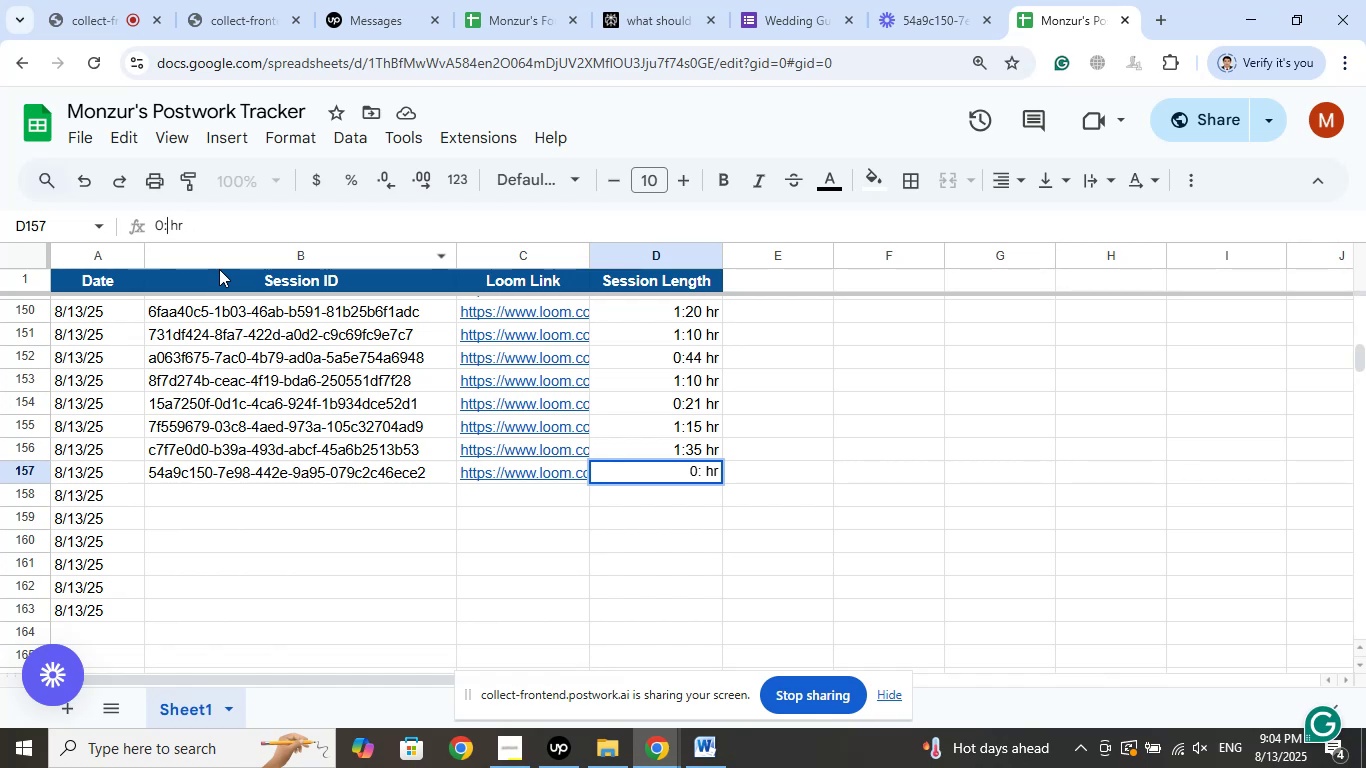 
key(Numpad1)
 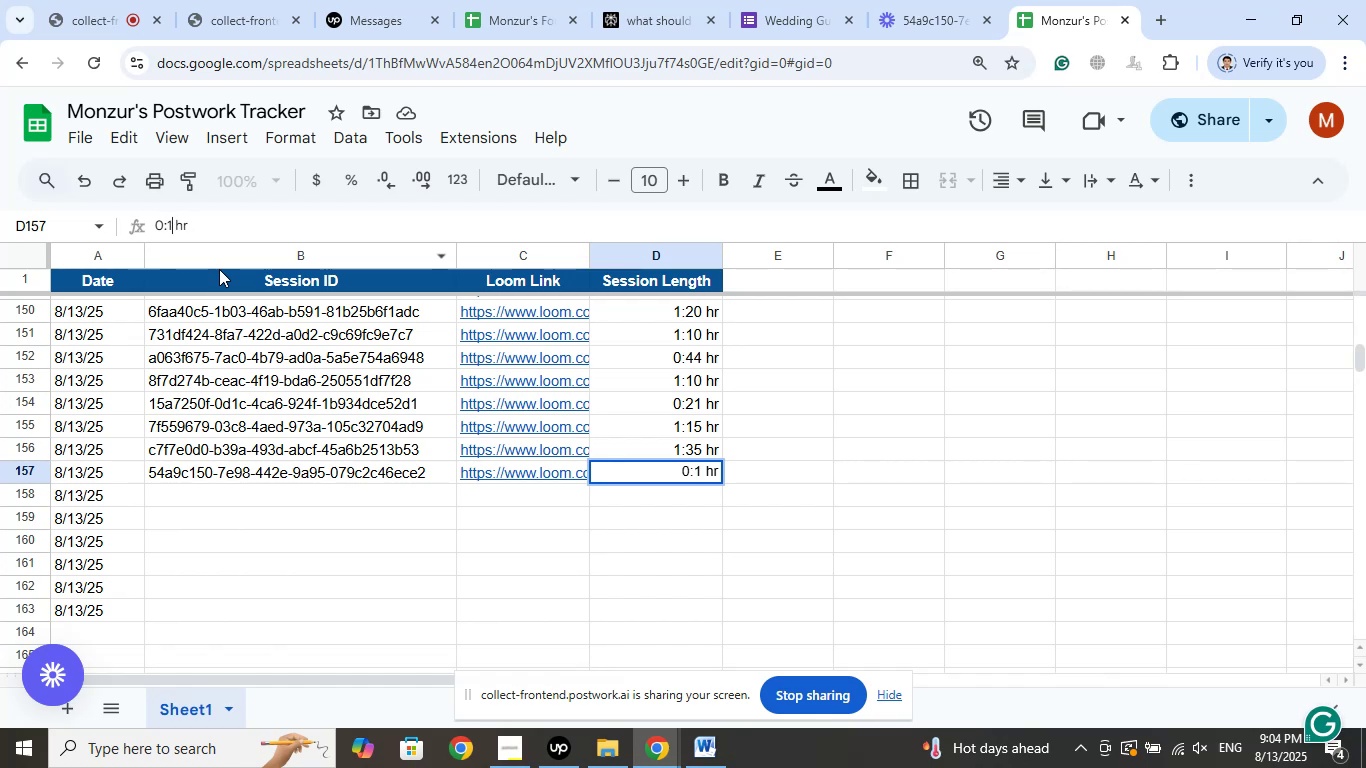 
key(Numpad7)
 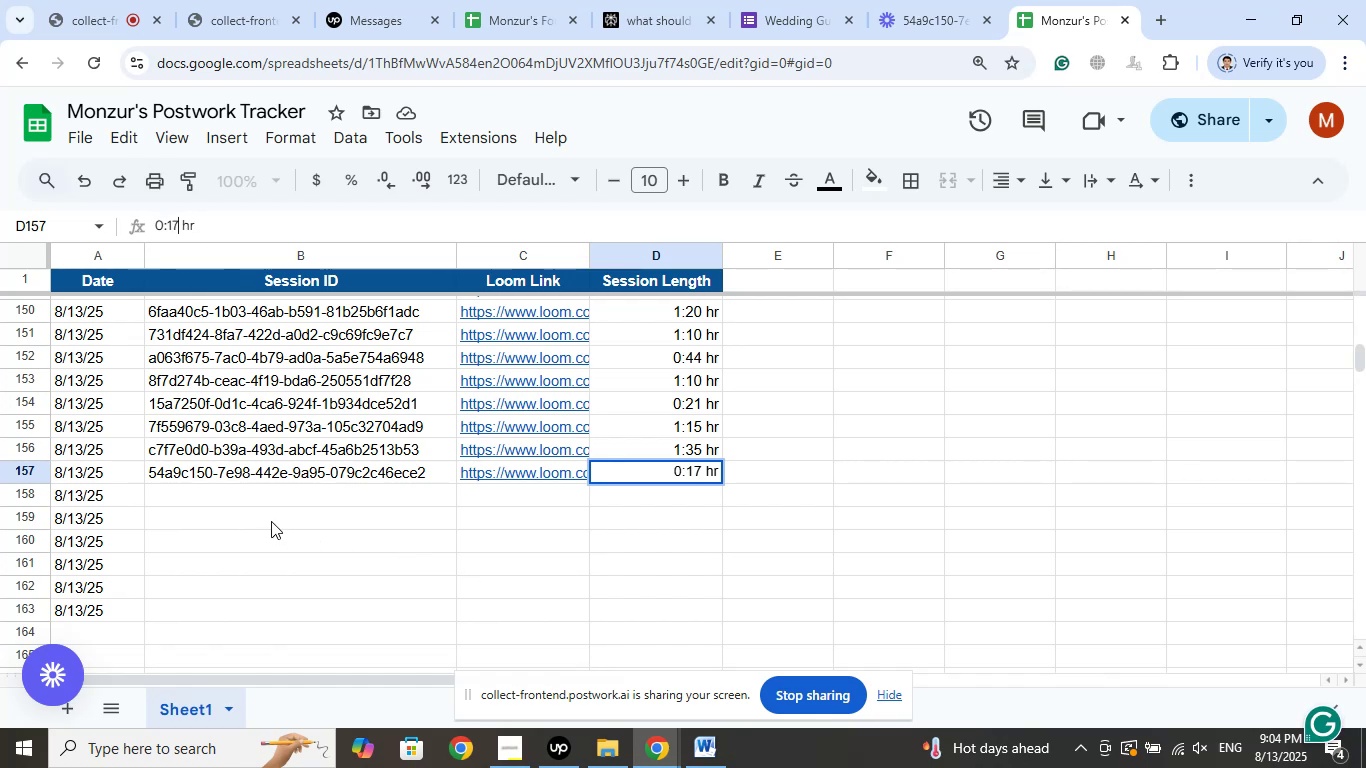 
left_click([268, 501])
 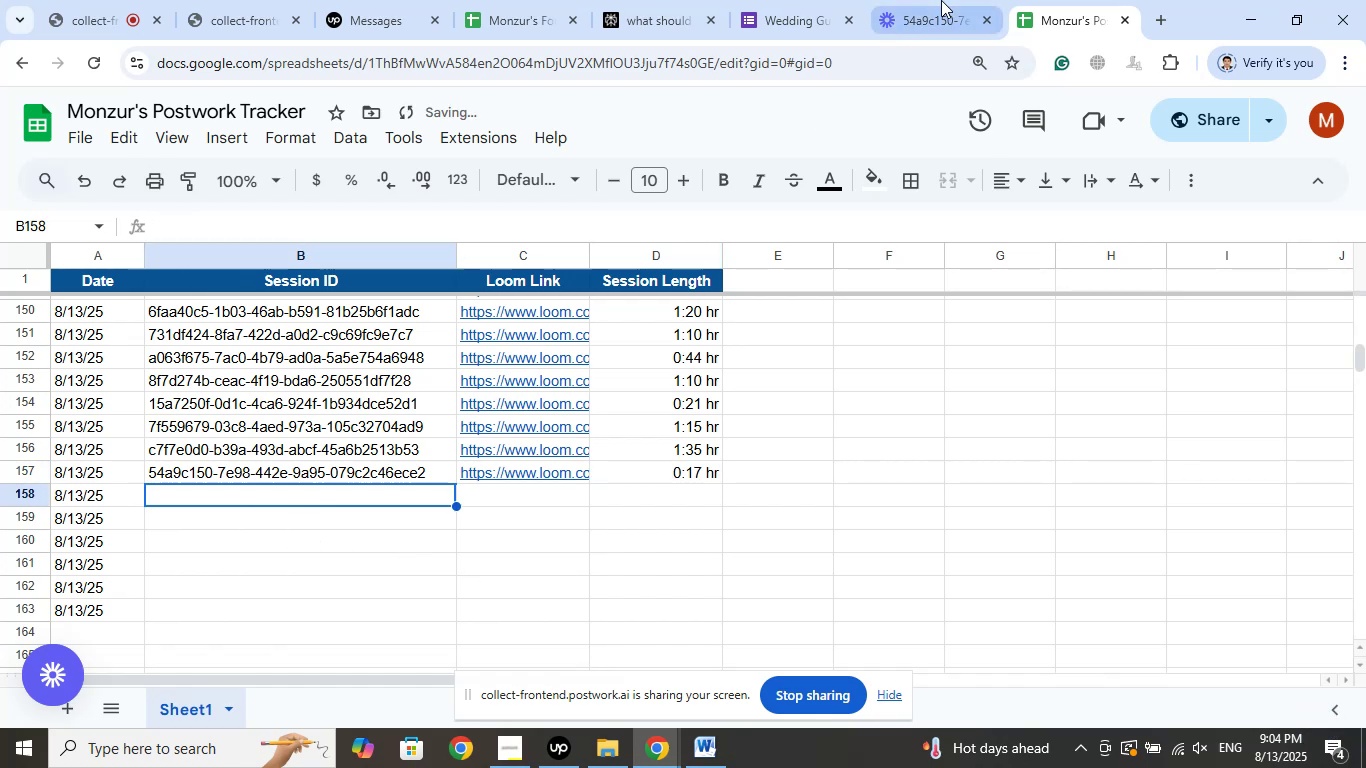 
left_click([946, 0])
 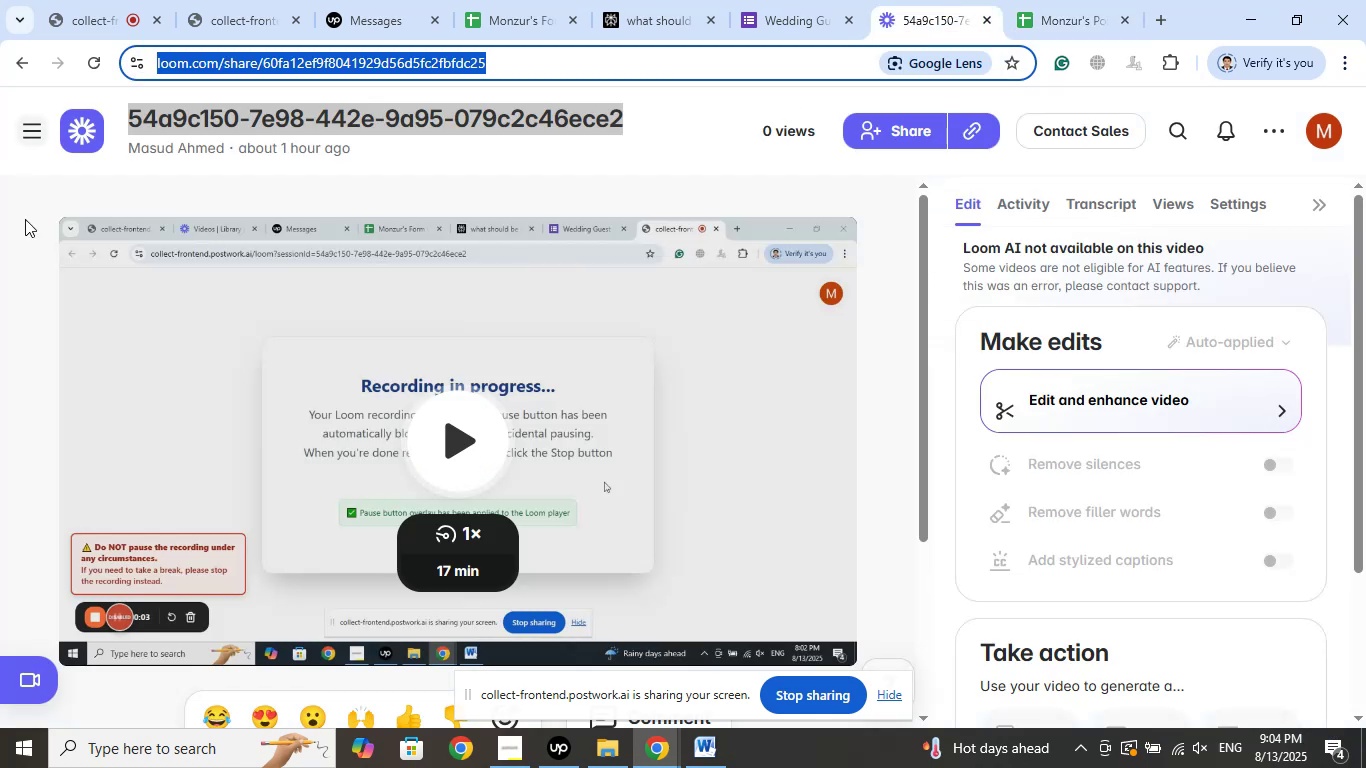 
left_click([11, 236])
 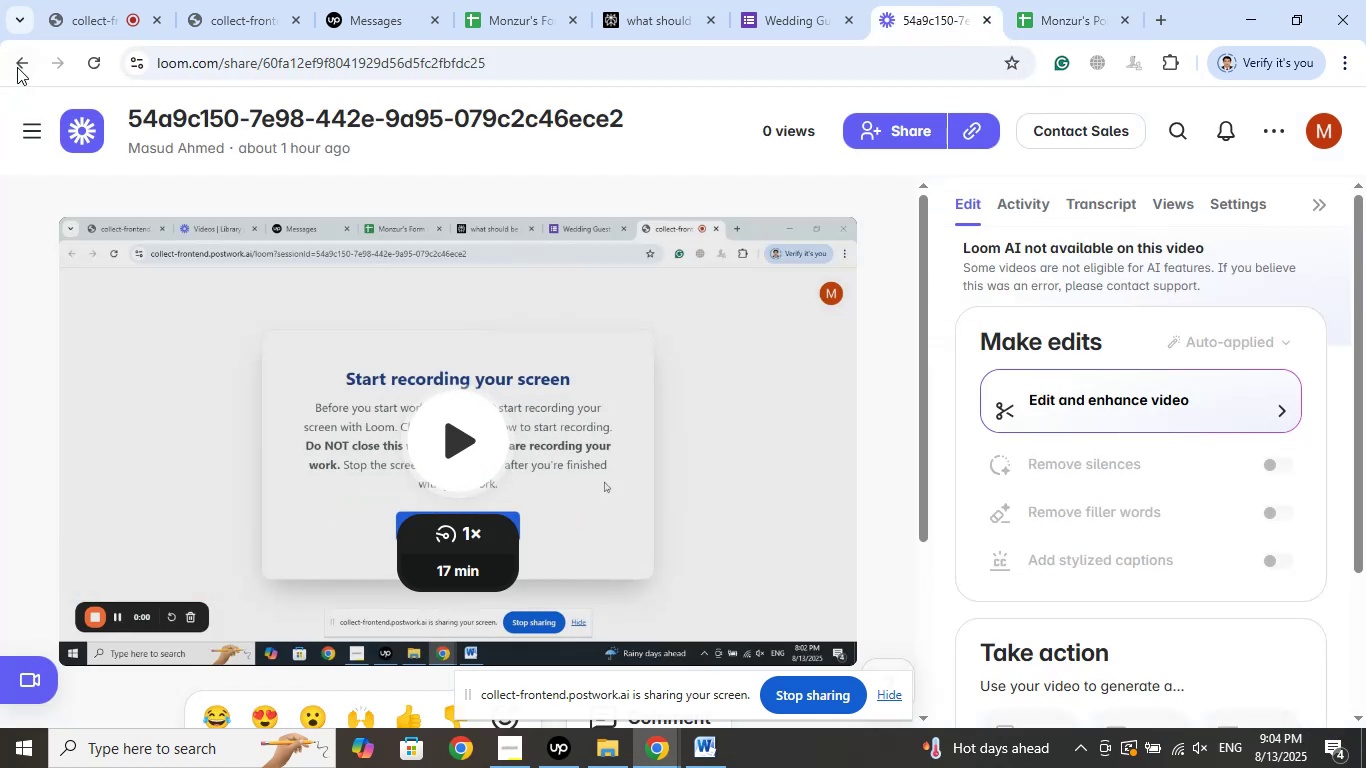 
left_click([18, 66])
 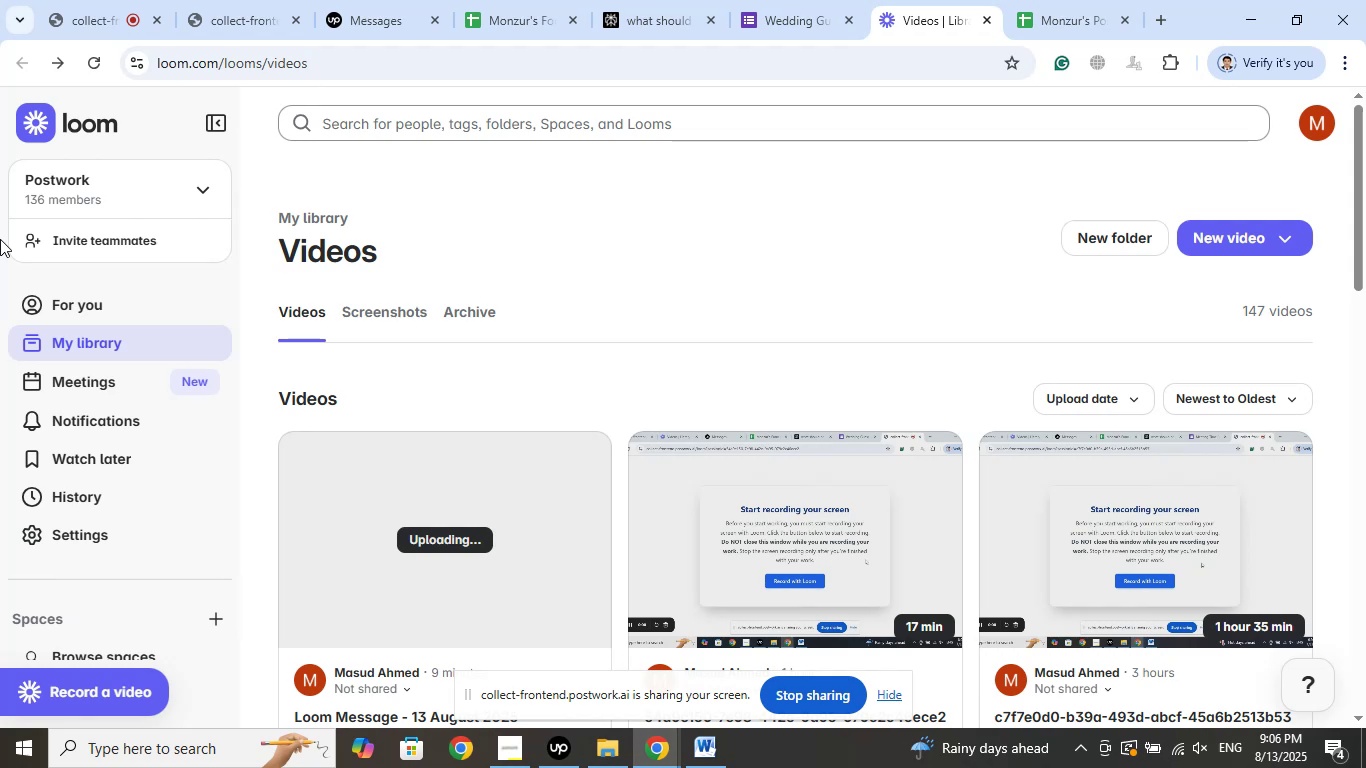 
wait(117.91)
 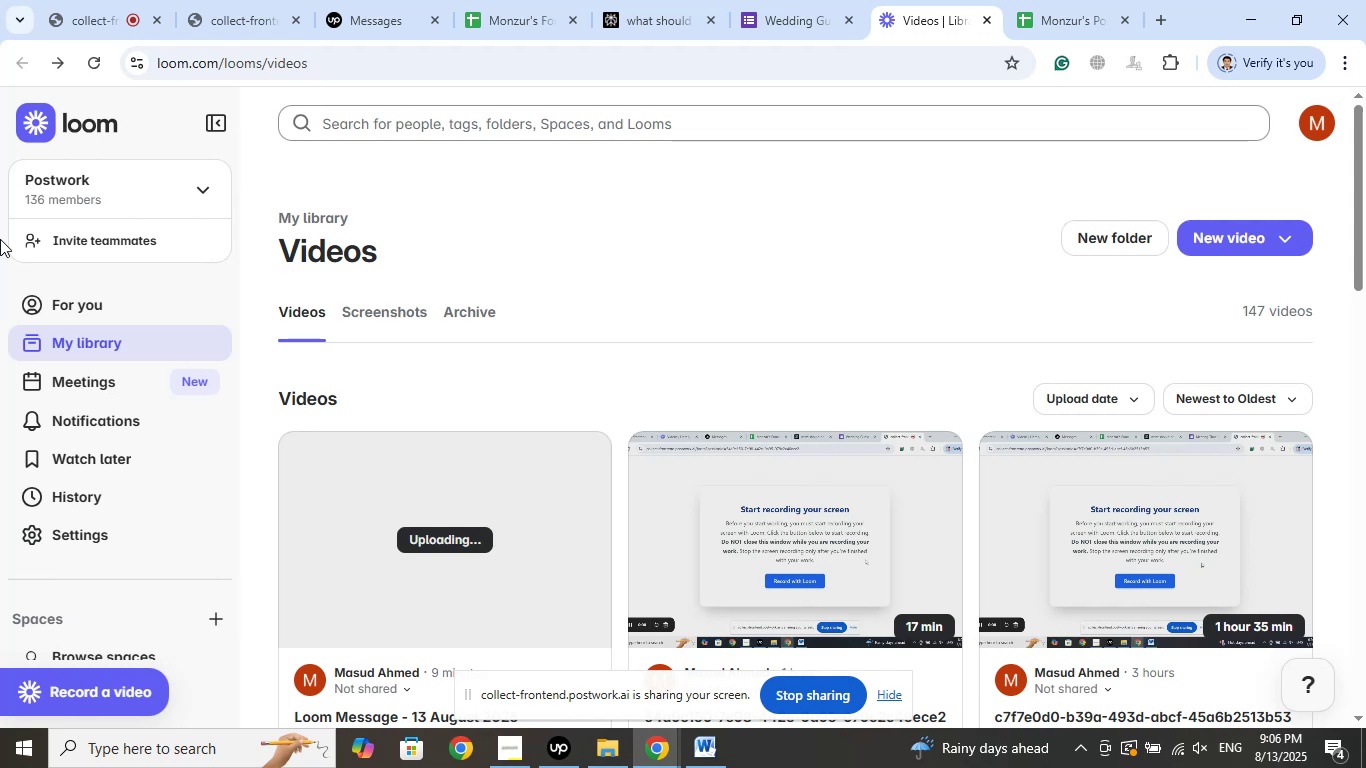 
left_click([1081, 0])
 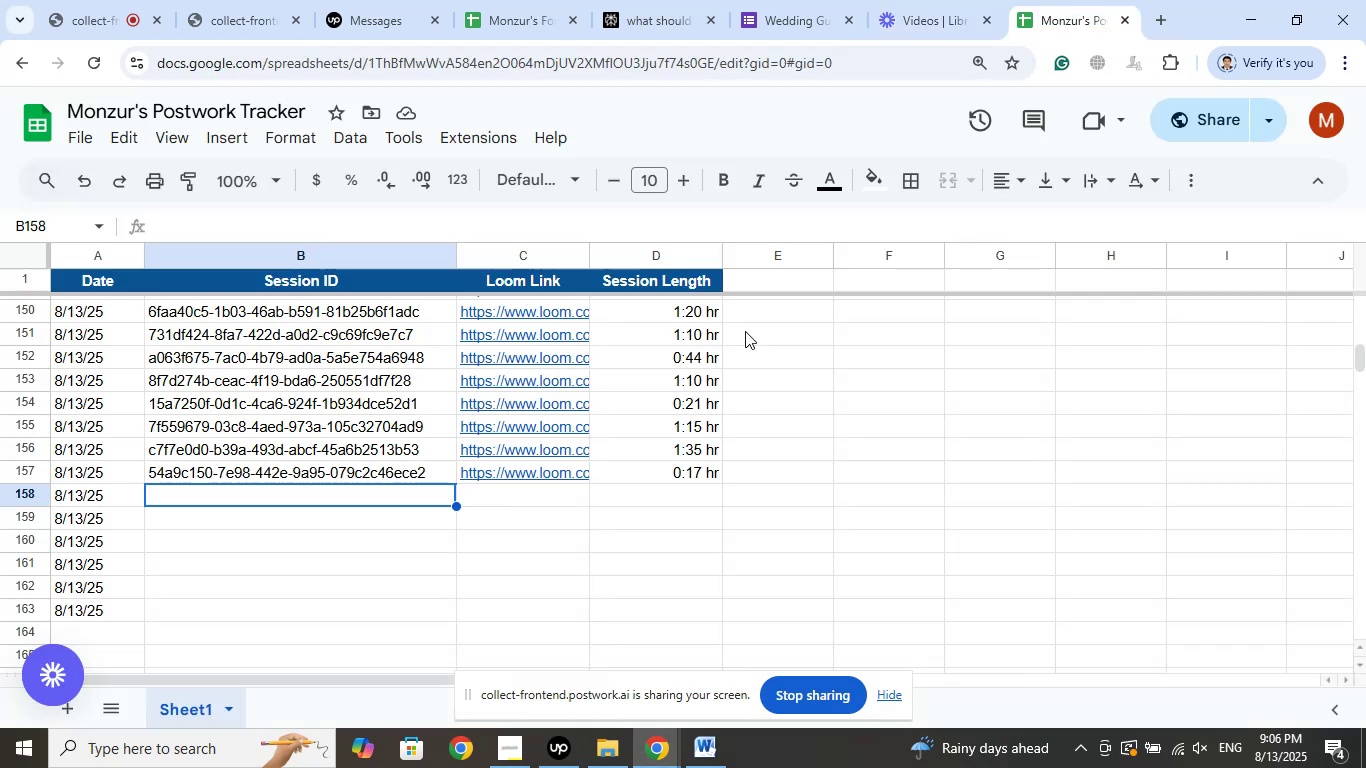 
scroll: coordinate [861, 363], scroll_direction: down, amount: 2.0
 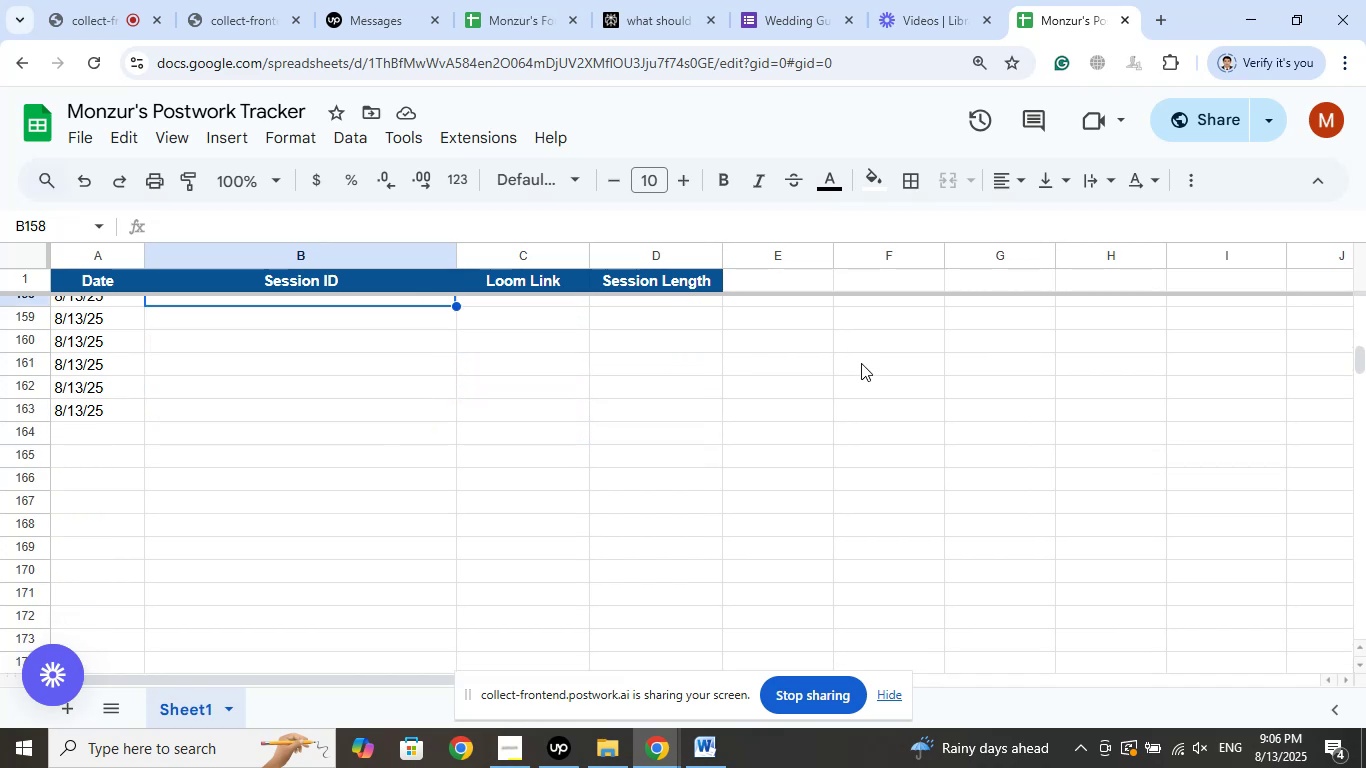 
scroll: coordinate [861, 363], scroll_direction: up, amount: 2.0
 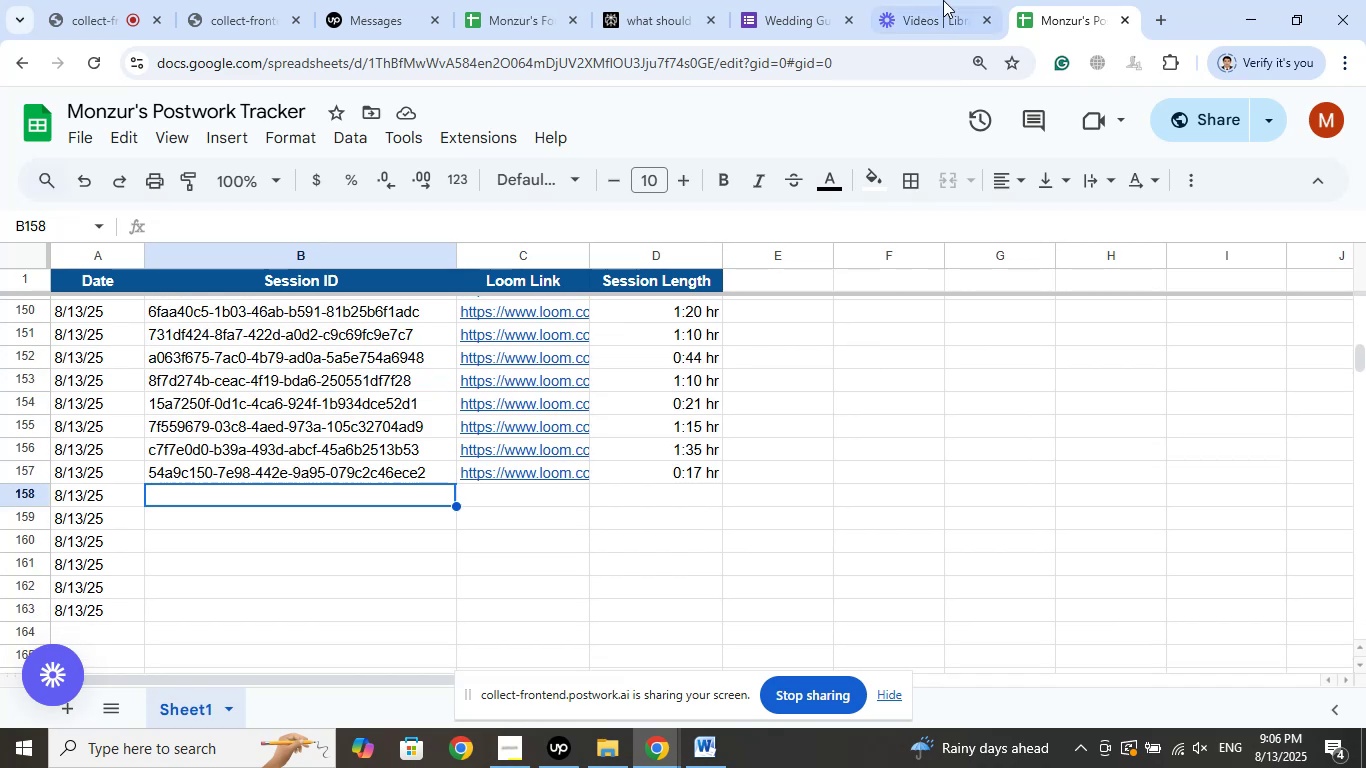 
left_click([938, 0])
 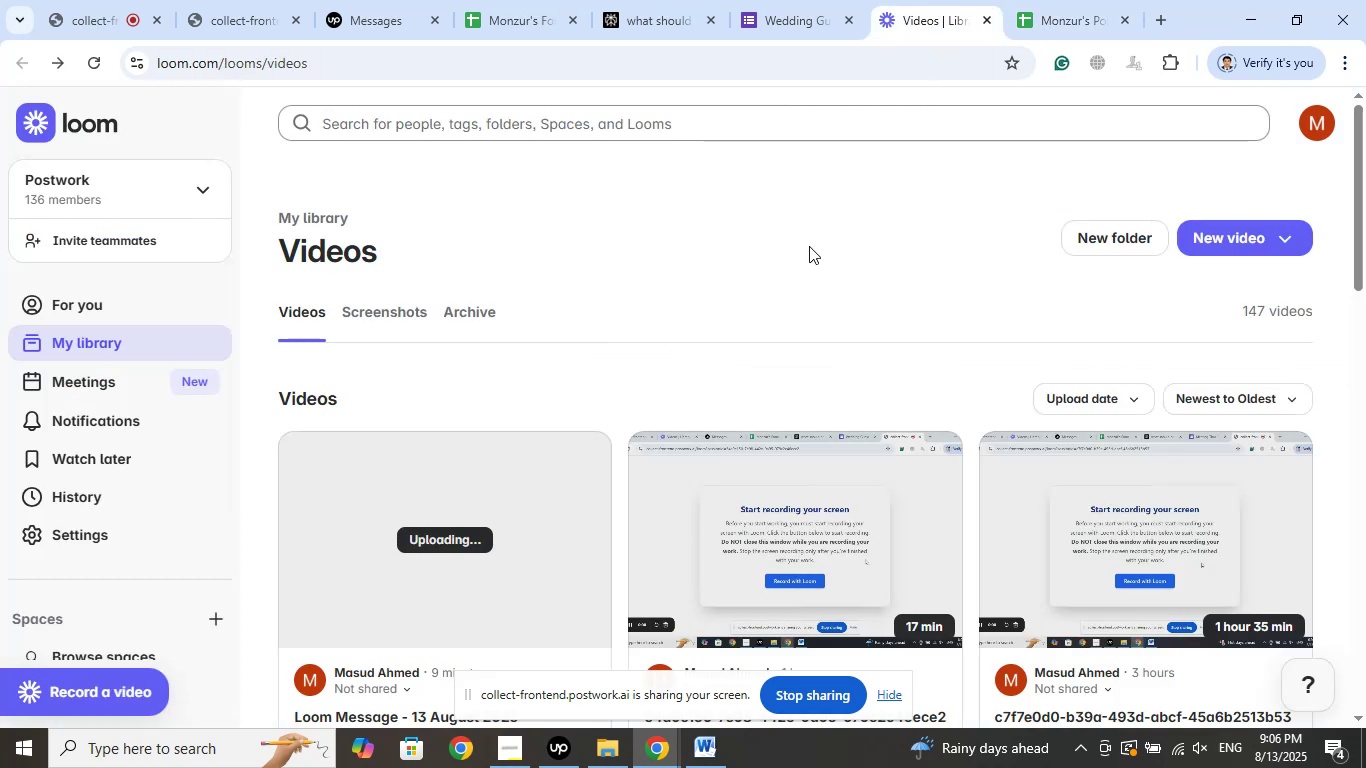 
left_click([827, 233])
 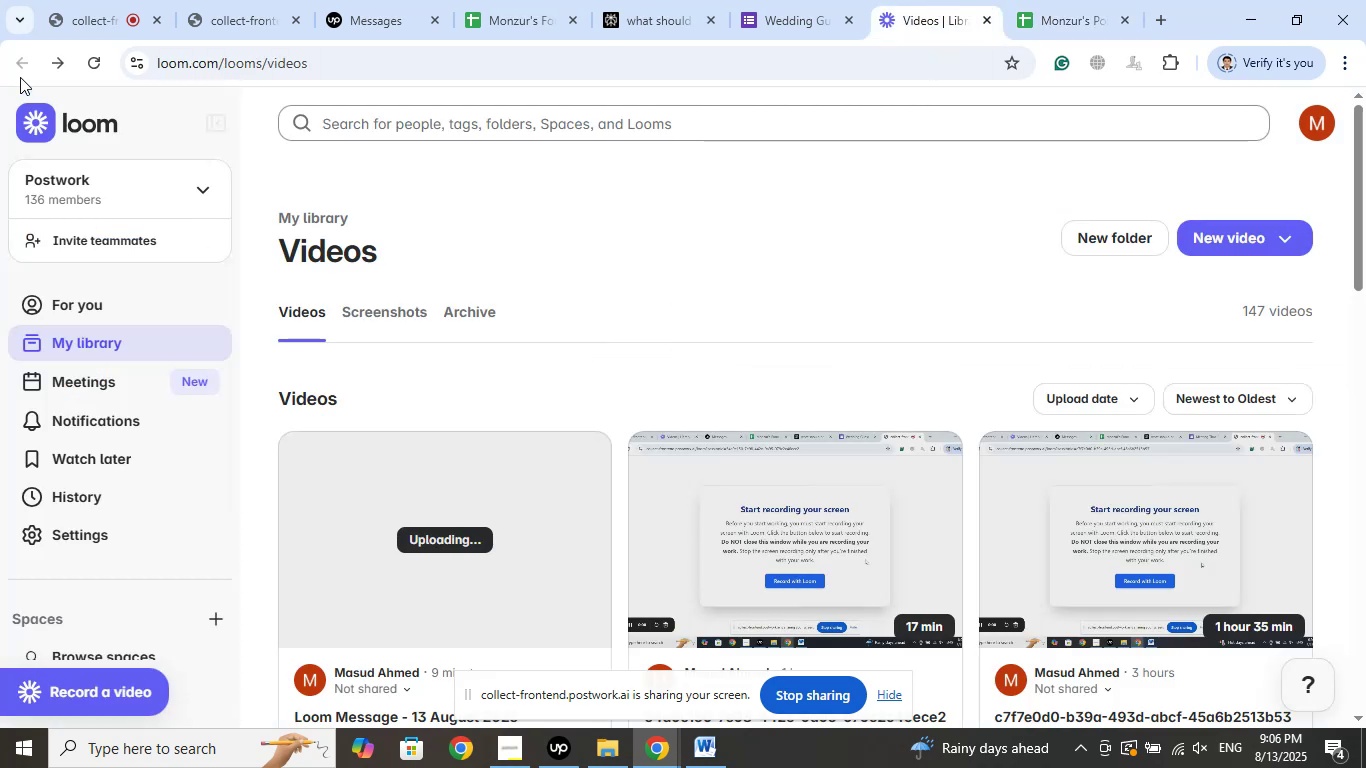 
left_click([112, 0])
 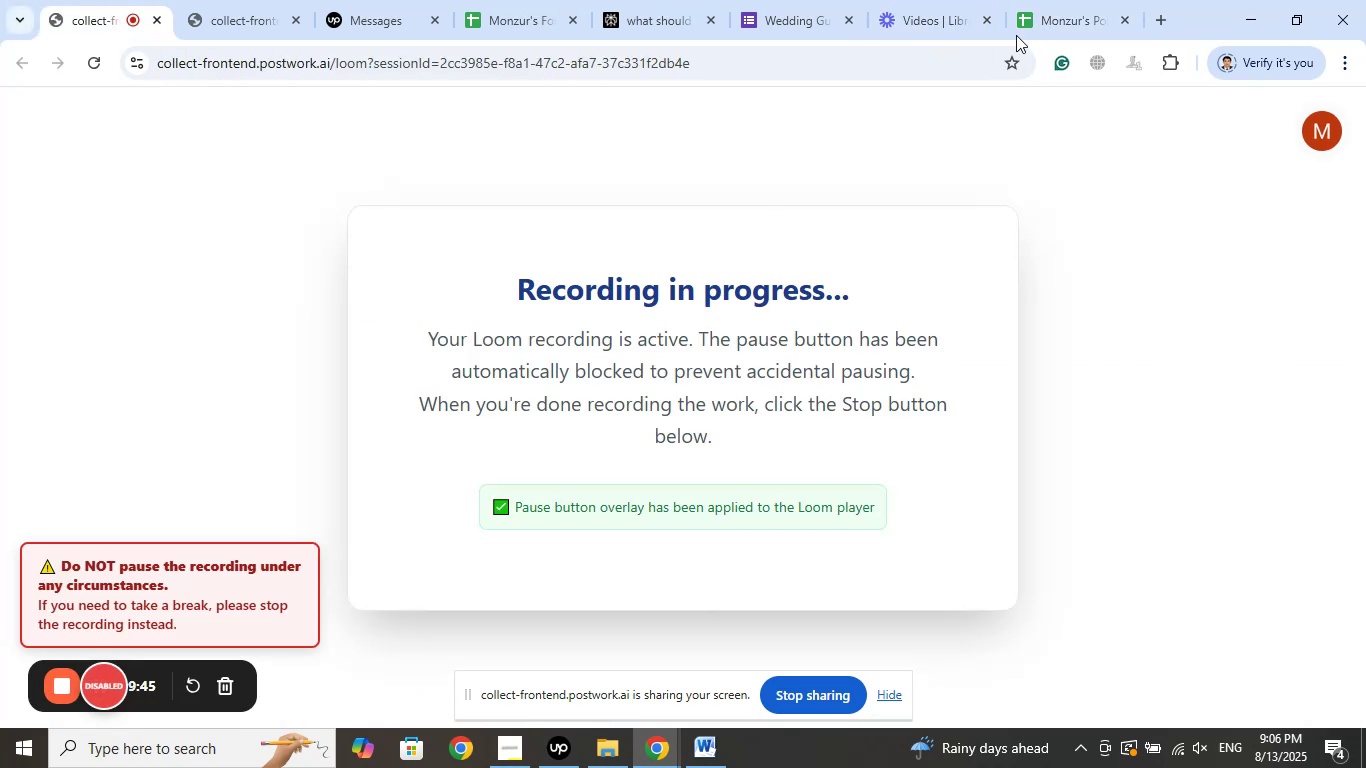 
left_click([1038, 0])
 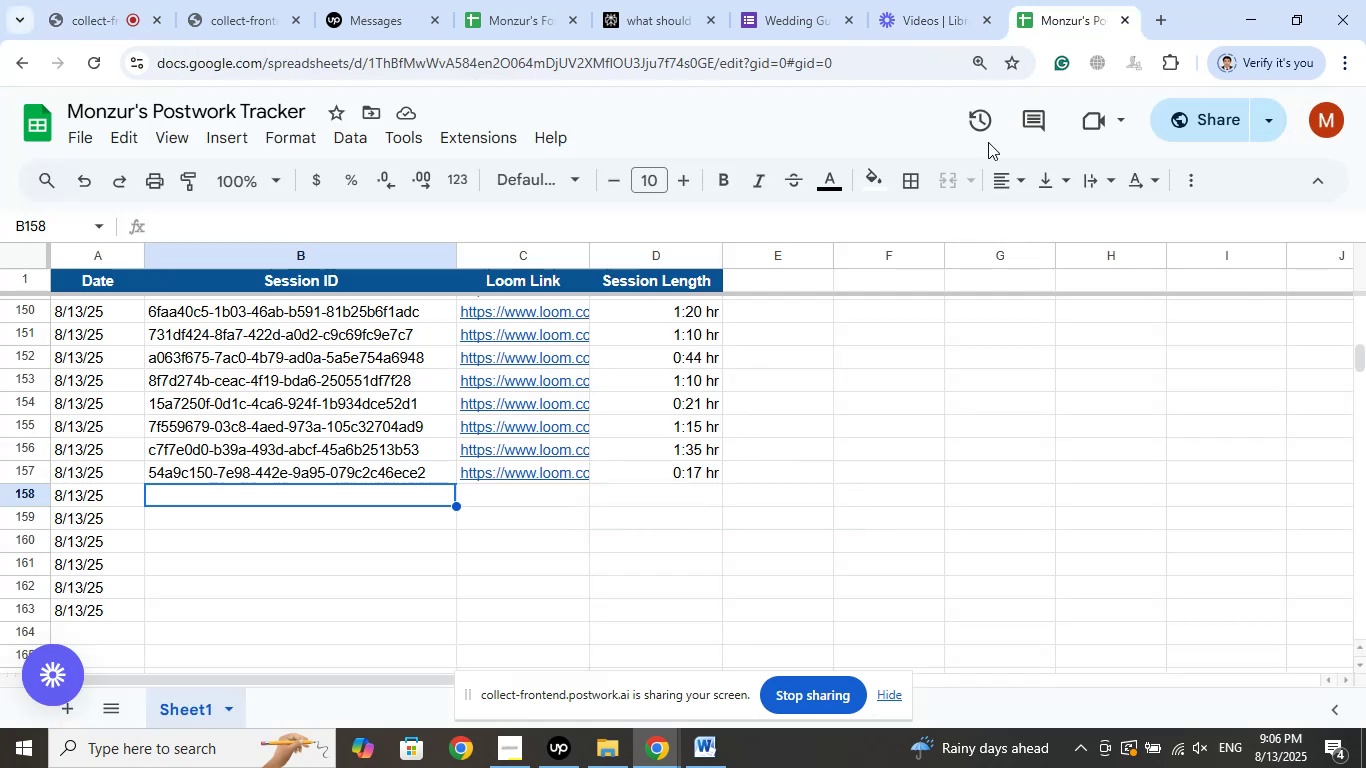 
left_click([923, 0])
 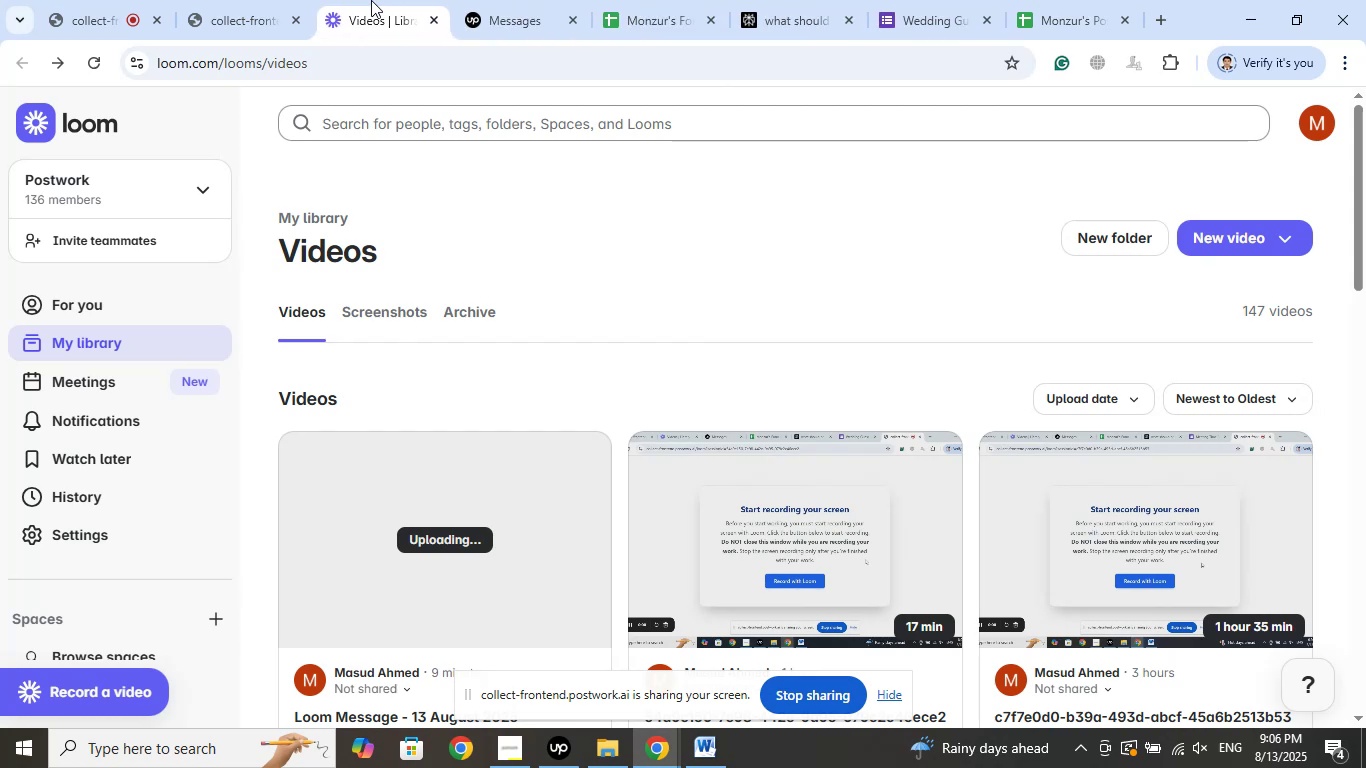 
left_click([696, 0])
 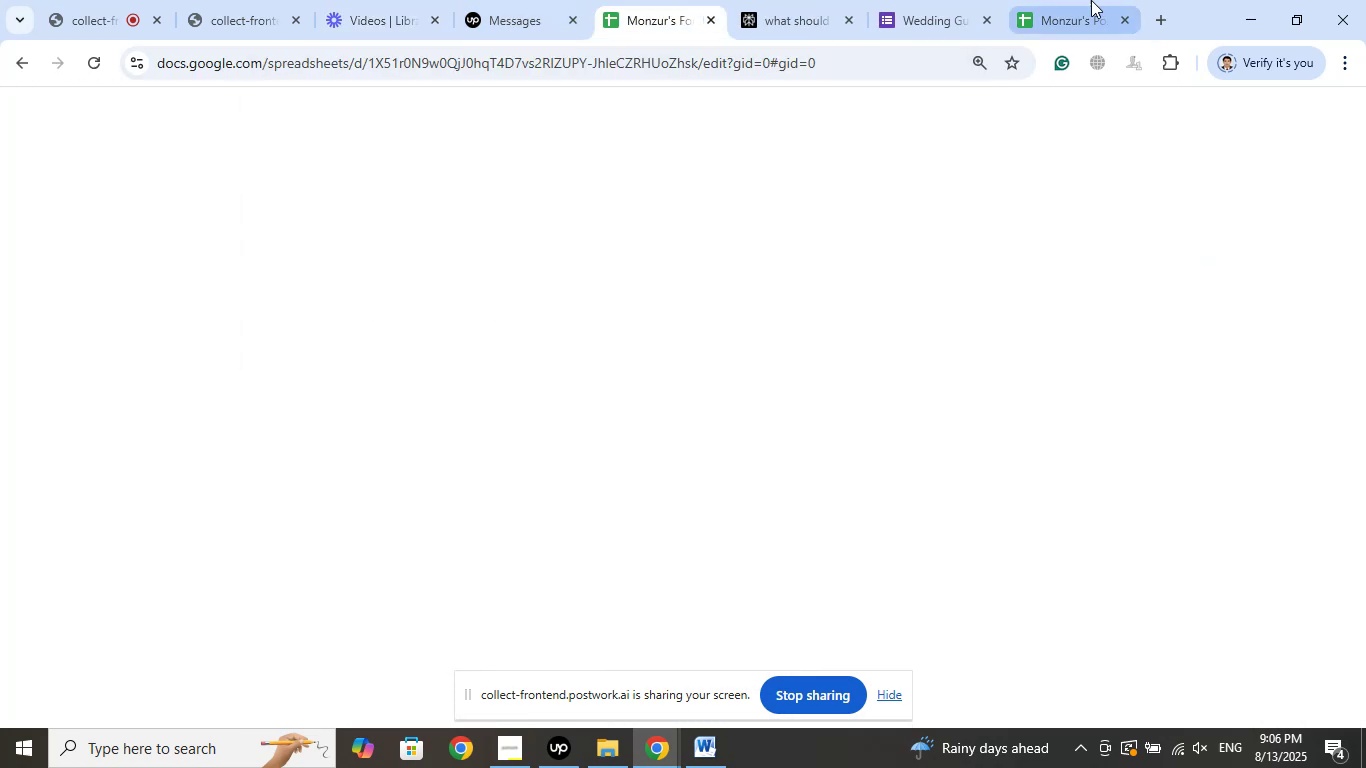 
left_click([1078, 0])
 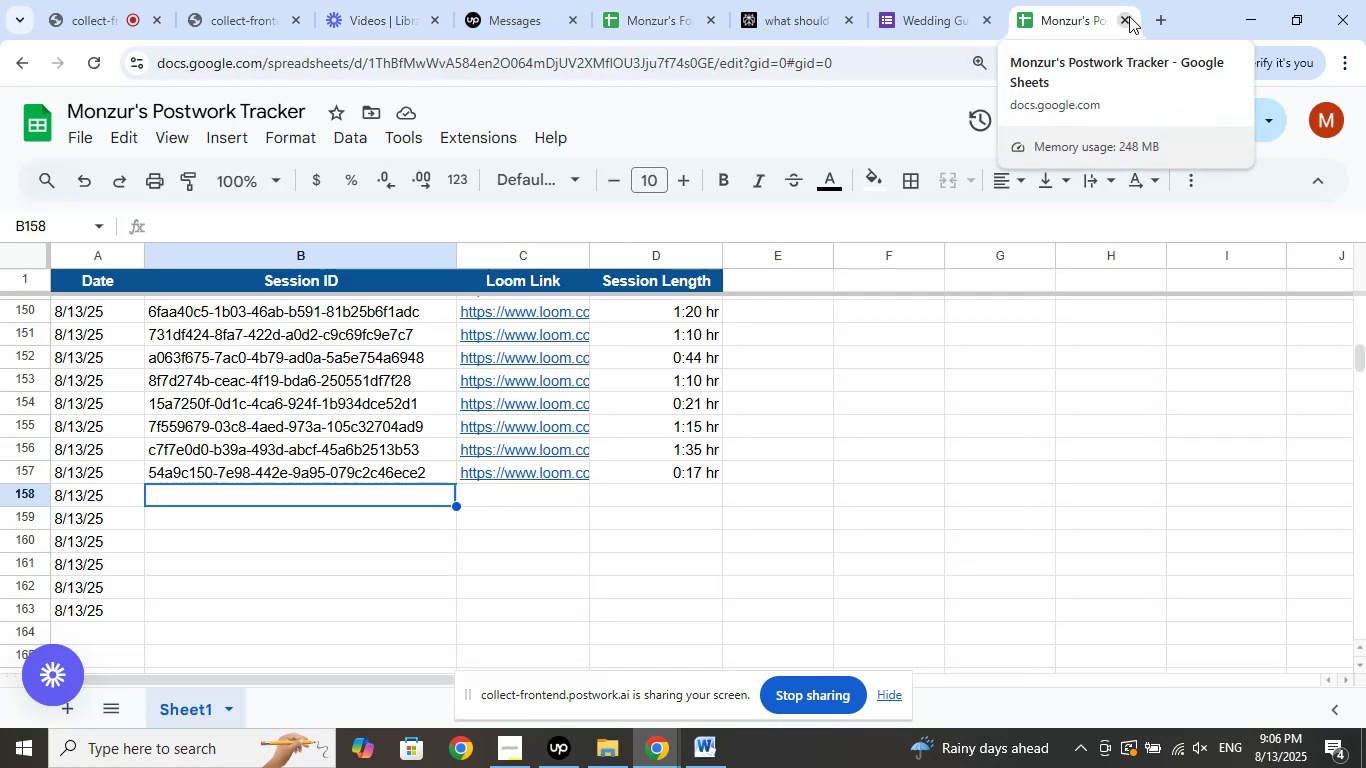 
left_click([1129, 16])
 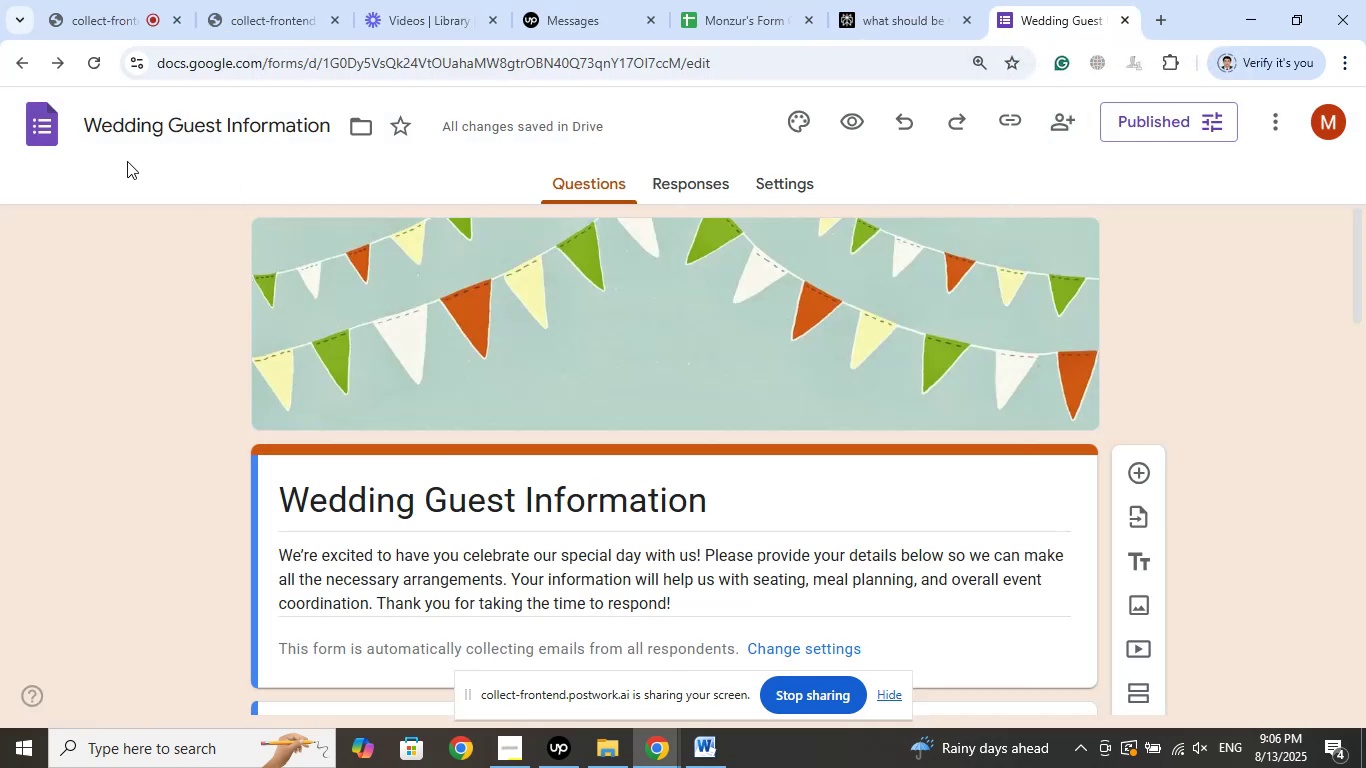 
left_click([39, 130])
 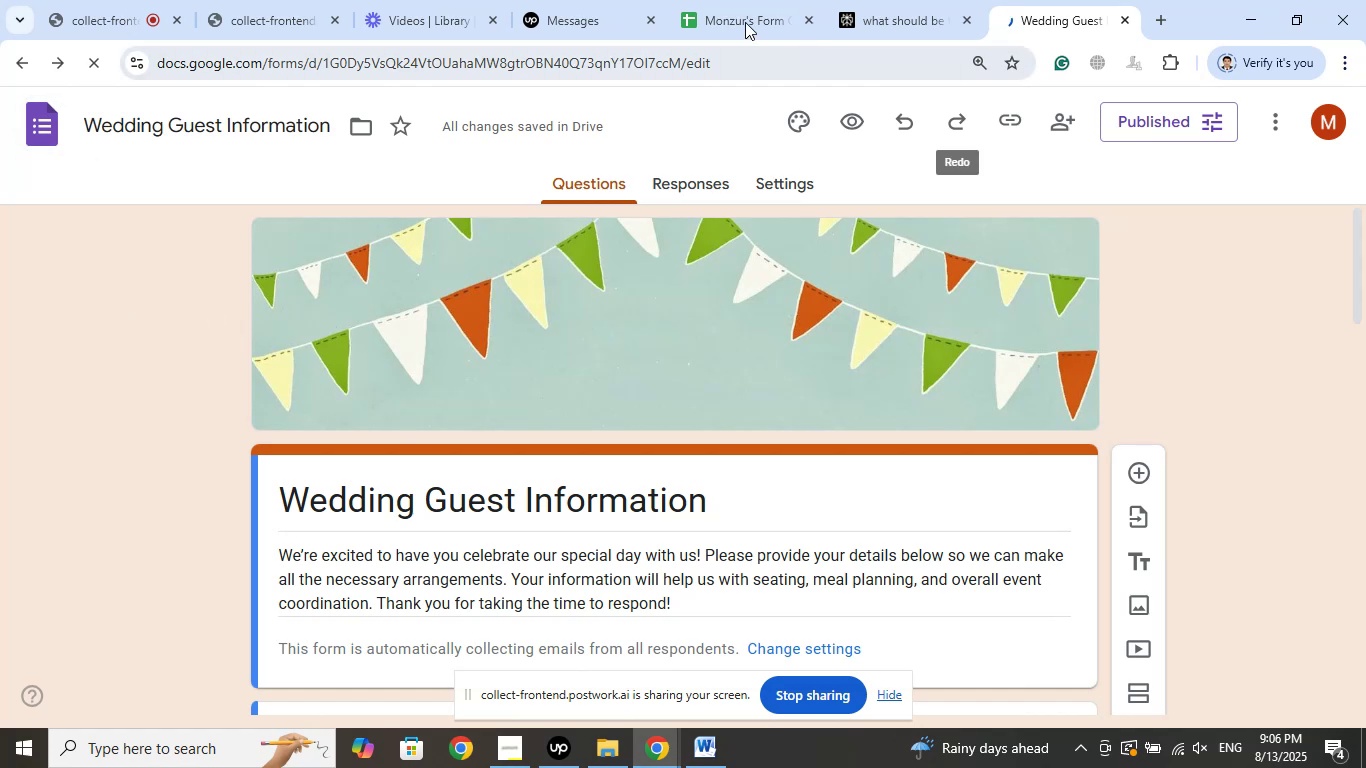 
left_click([719, 0])
 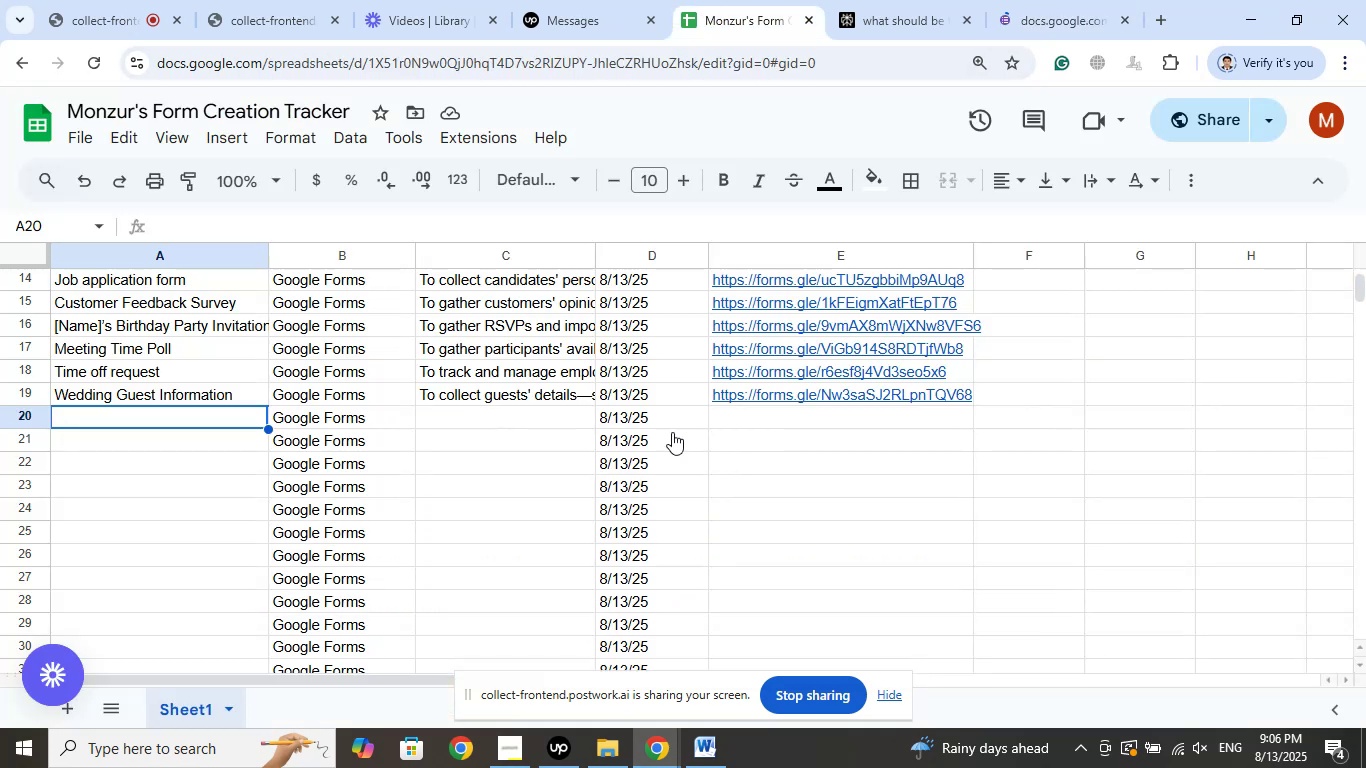 
scroll: coordinate [551, 442], scroll_direction: down, amount: 1.0
 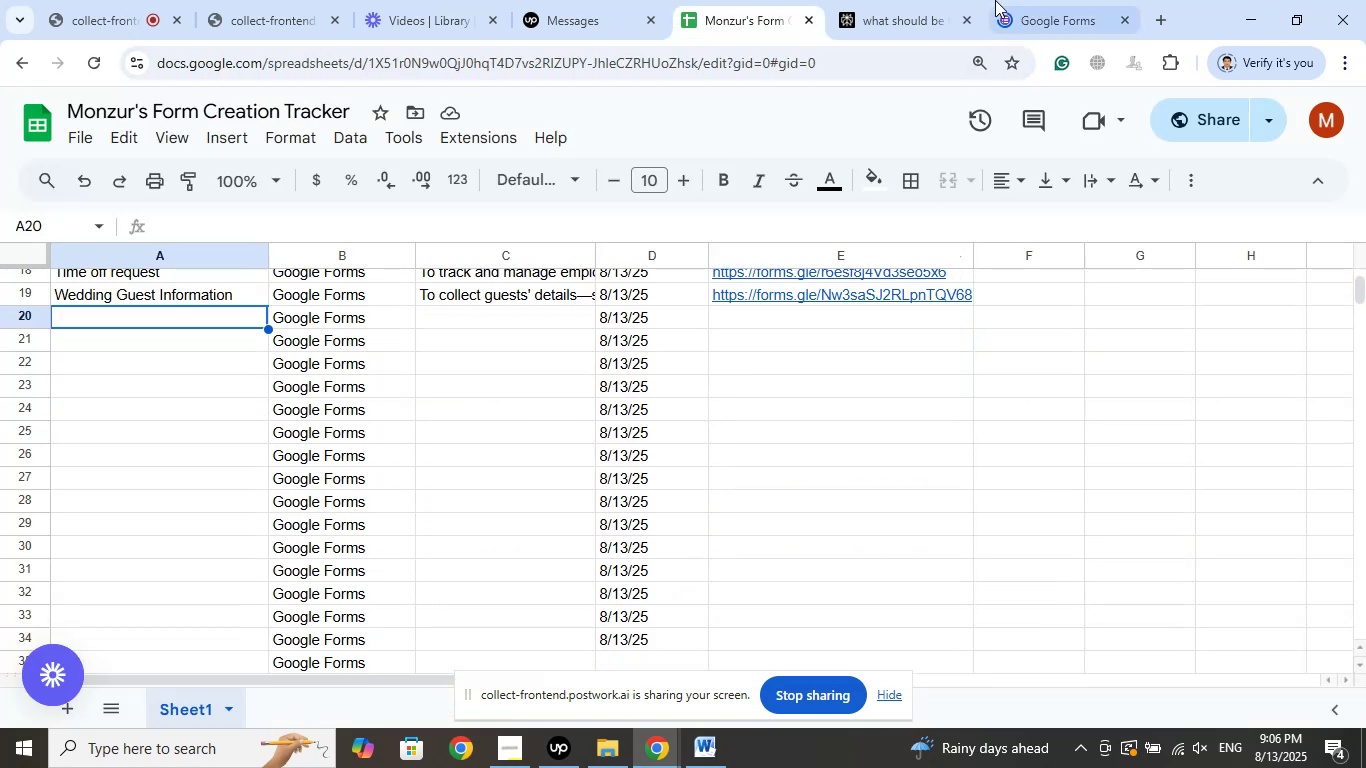 
left_click([995, 0])
 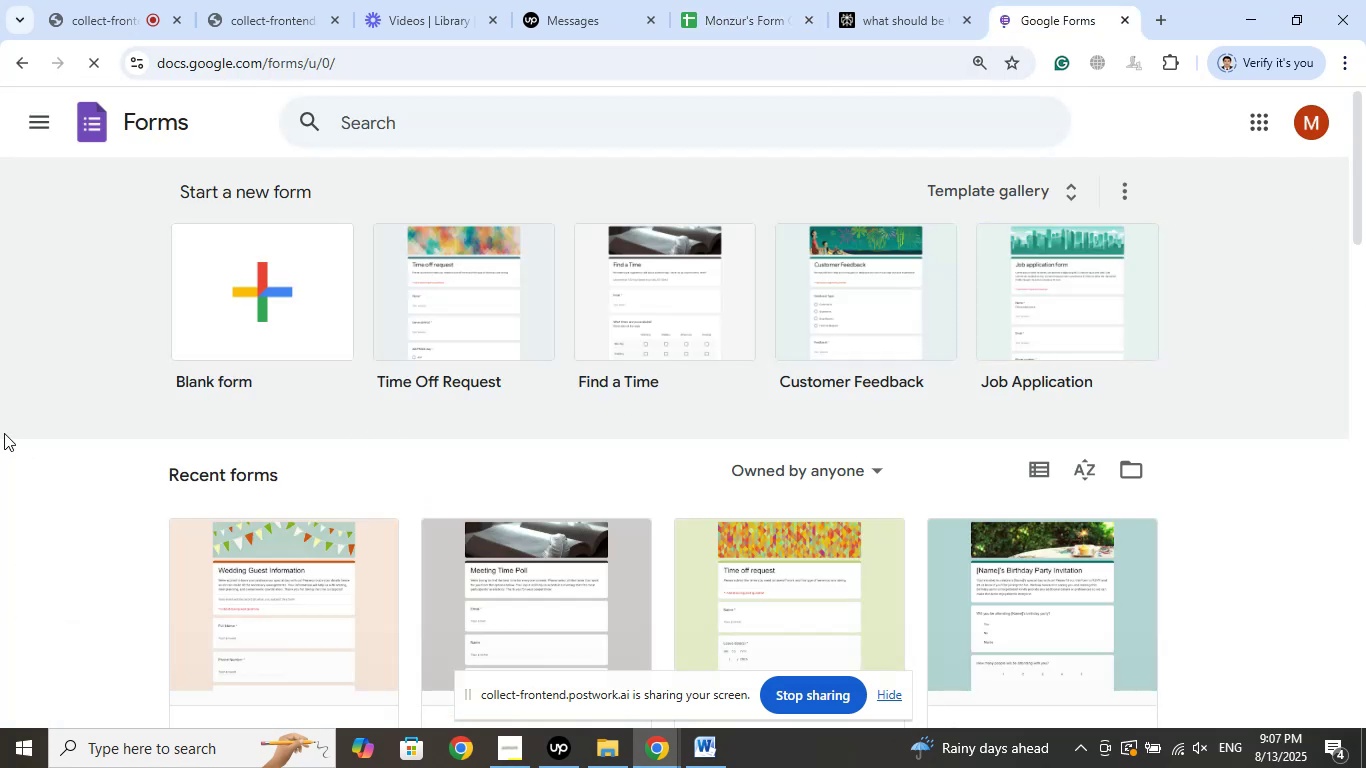 
left_click([254, 293])
 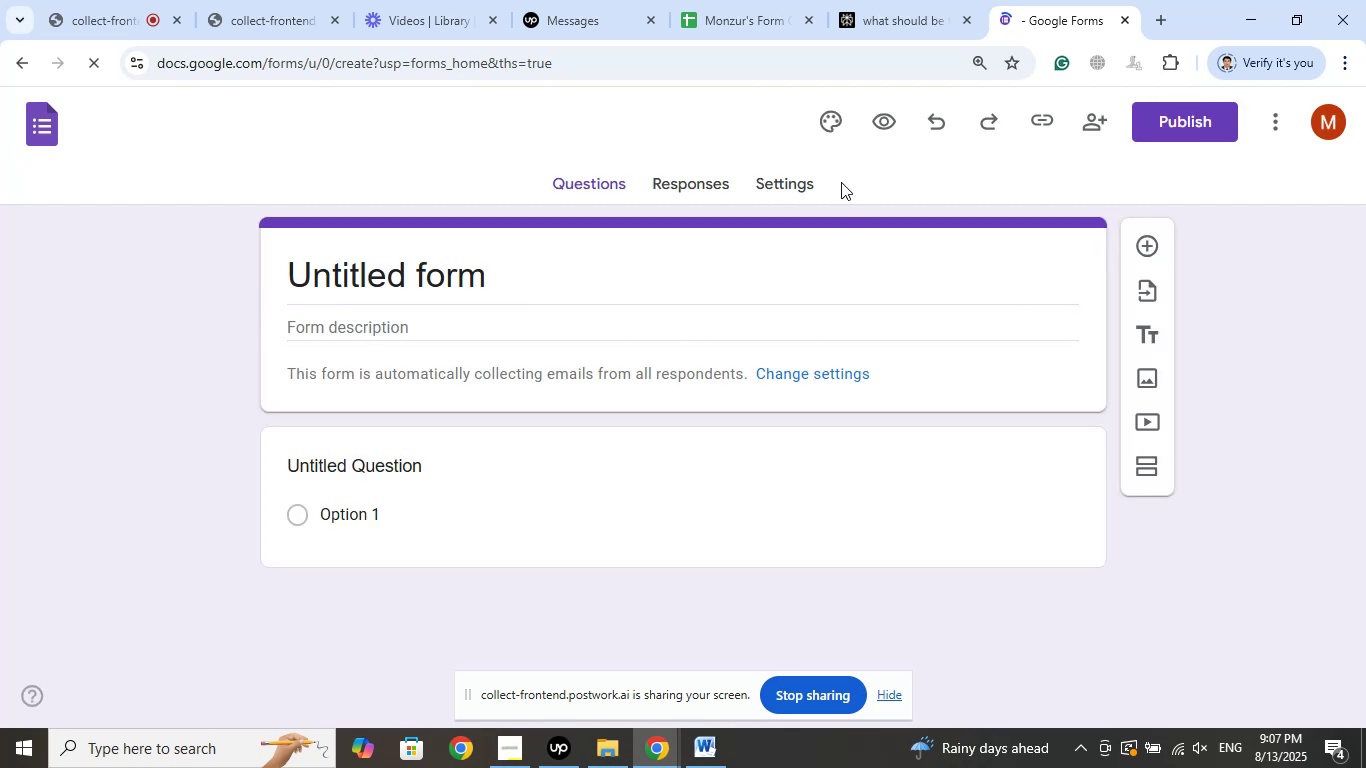 
left_click([840, 119])
 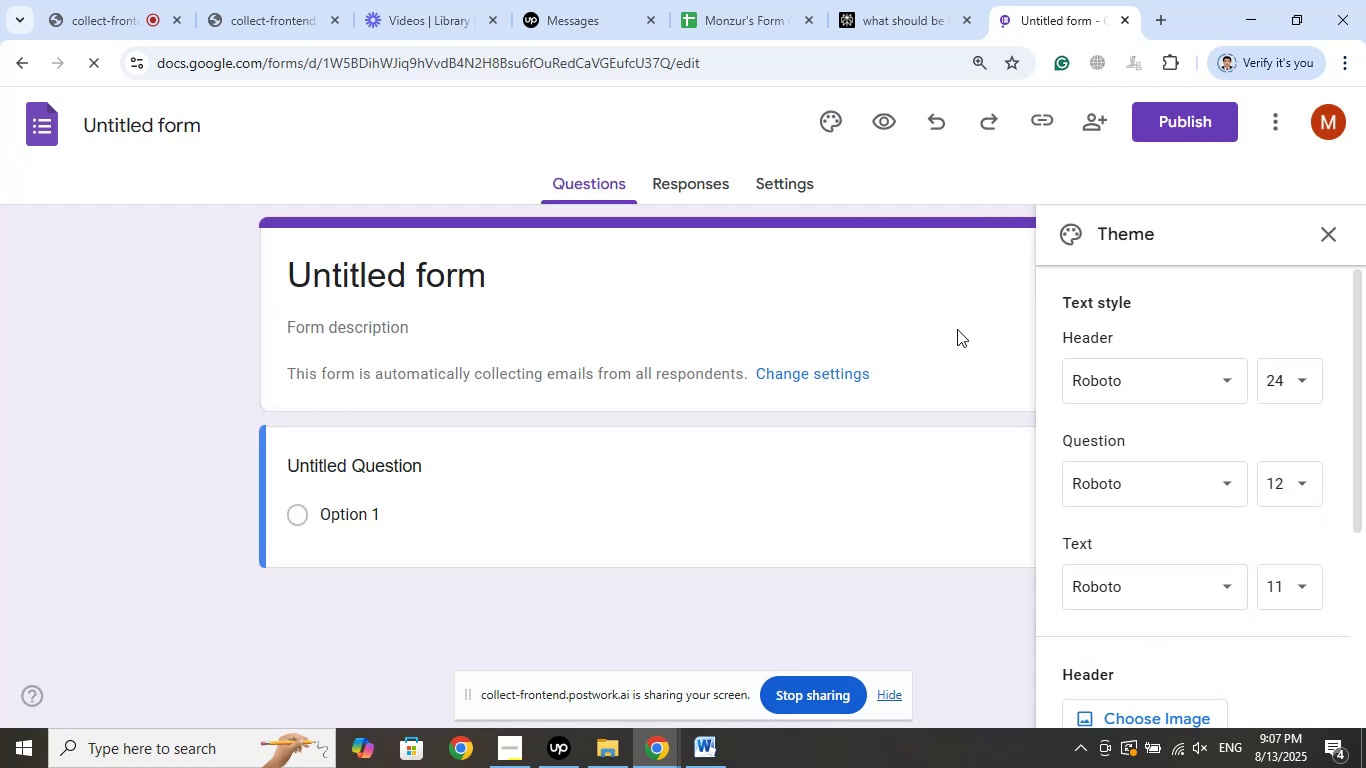 
scroll: coordinate [1181, 439], scroll_direction: down, amount: 3.0
 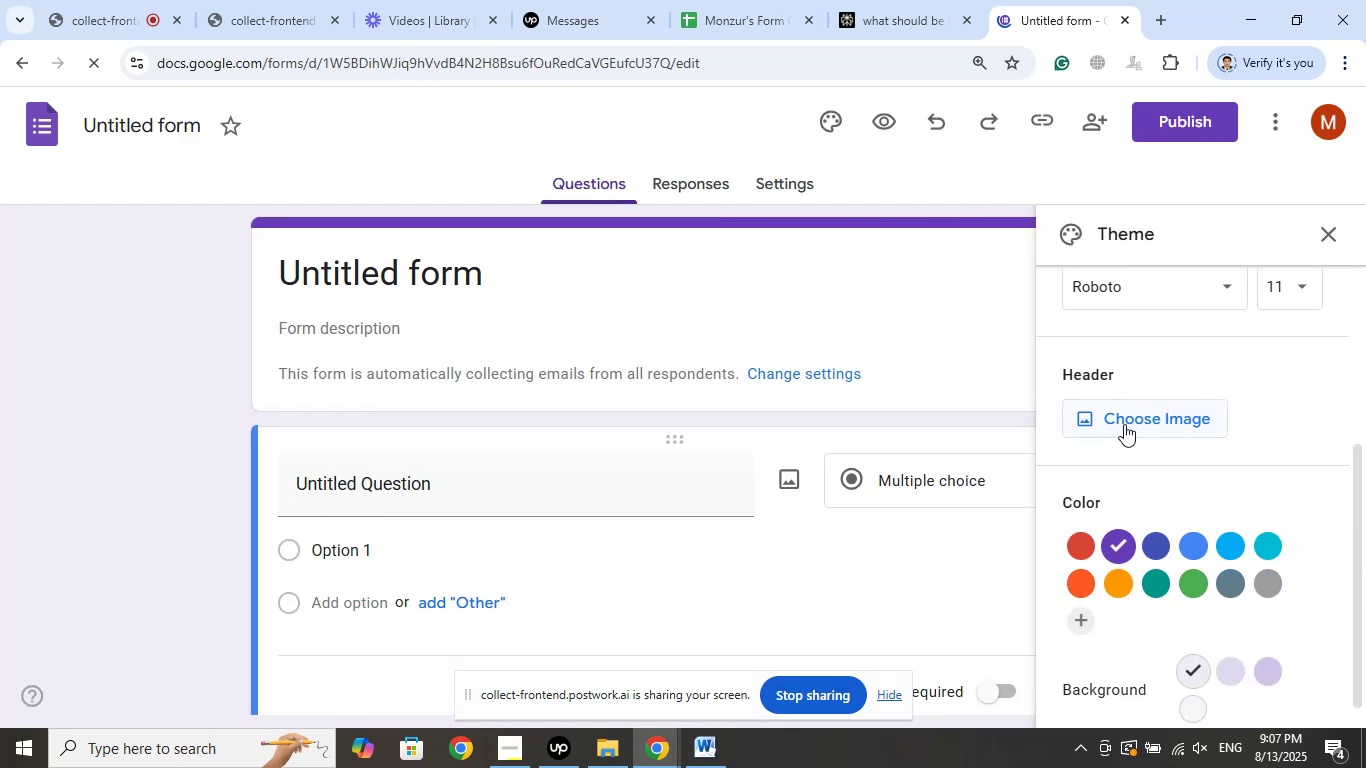 
left_click([1154, 415])
 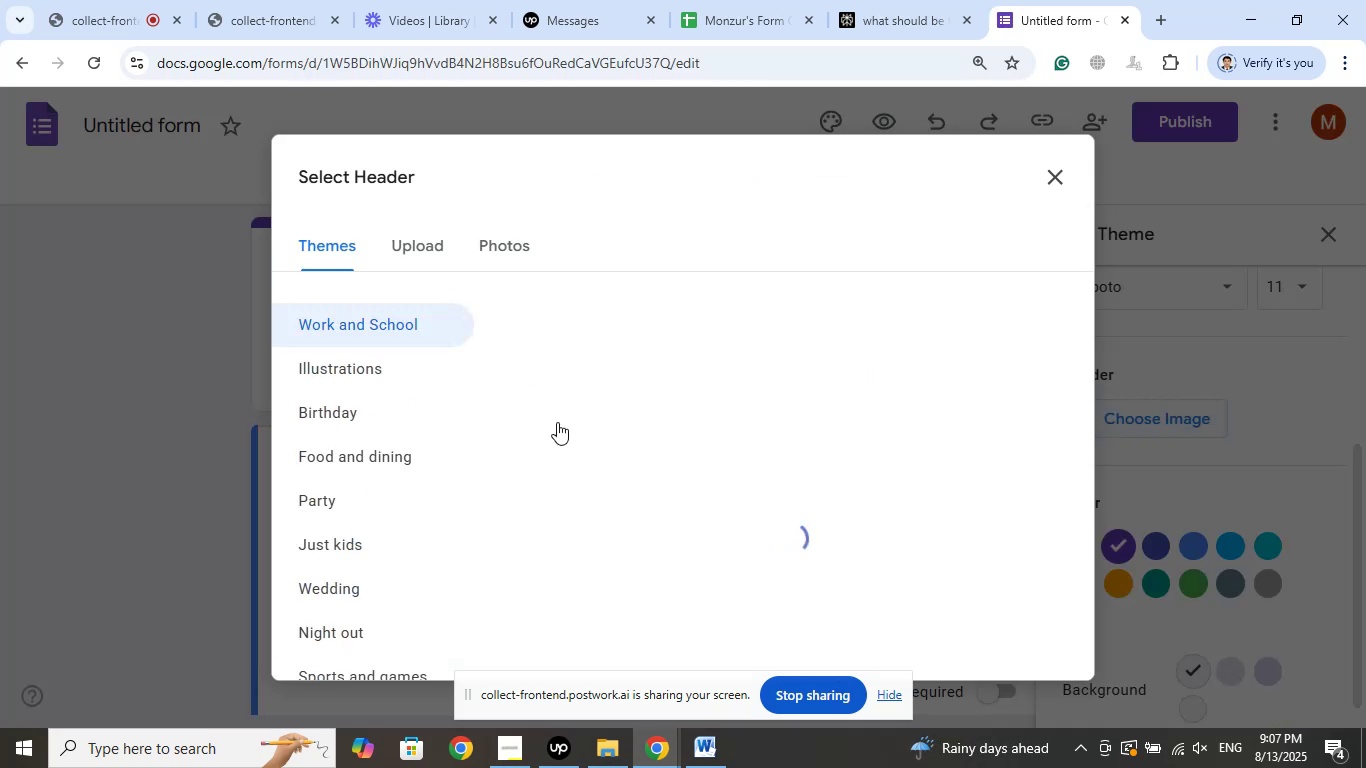 
scroll: coordinate [459, 434], scroll_direction: down, amount: 3.0
 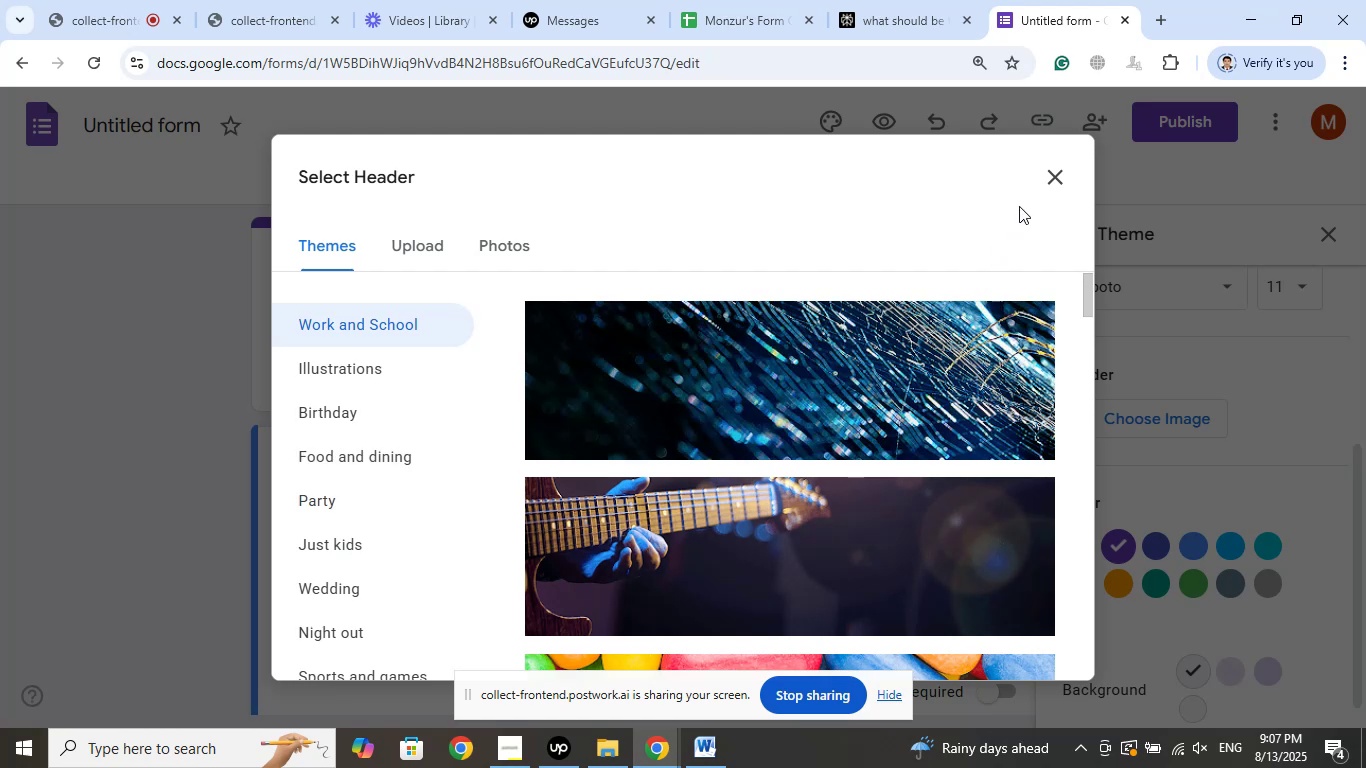 
left_click([1049, 177])
 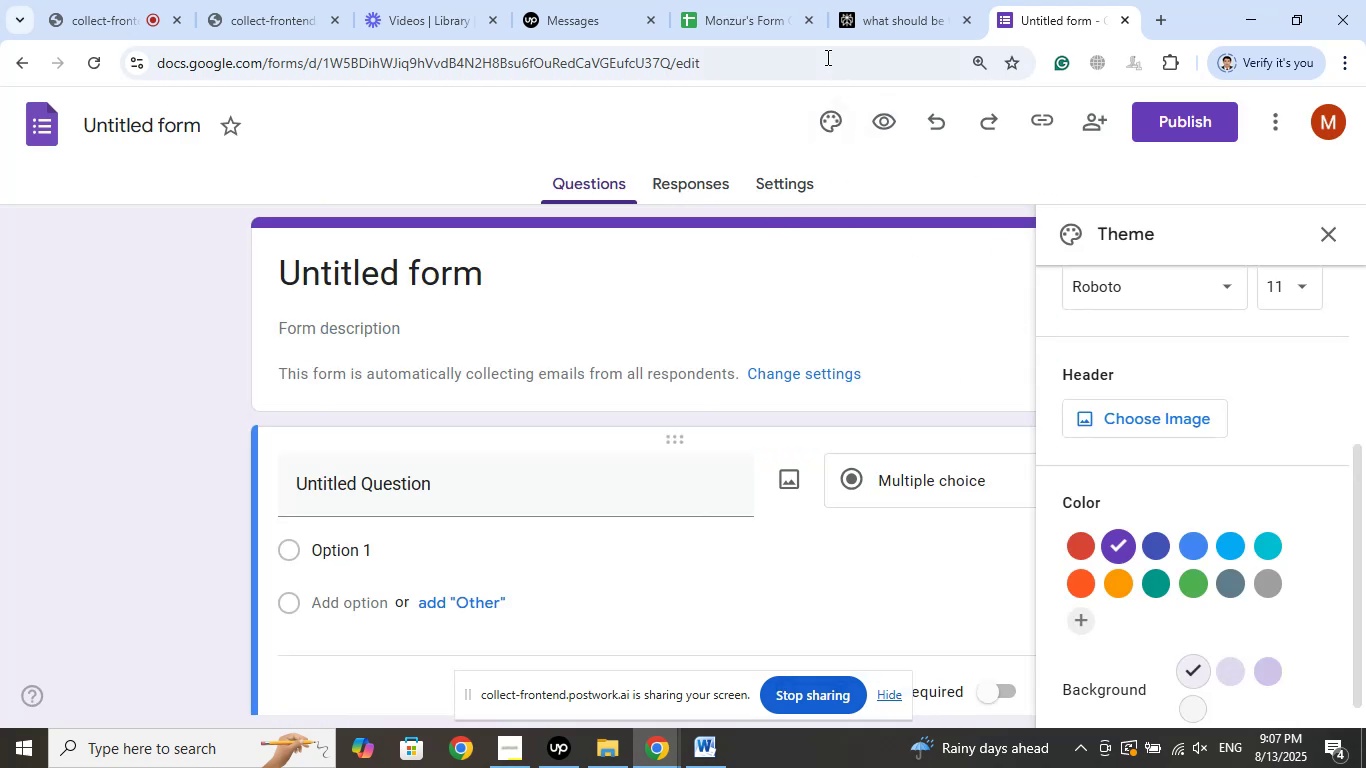 
left_click([927, 6])
 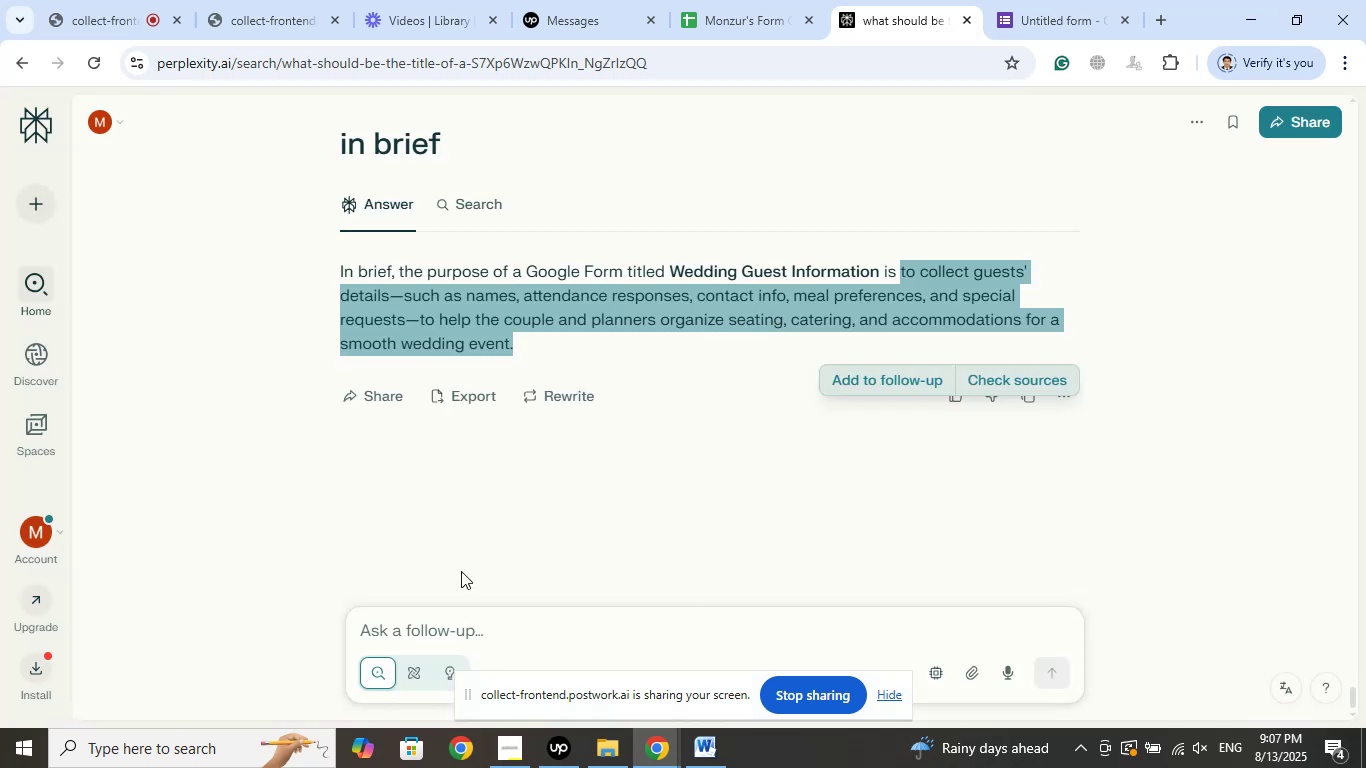 
left_click([469, 628])
 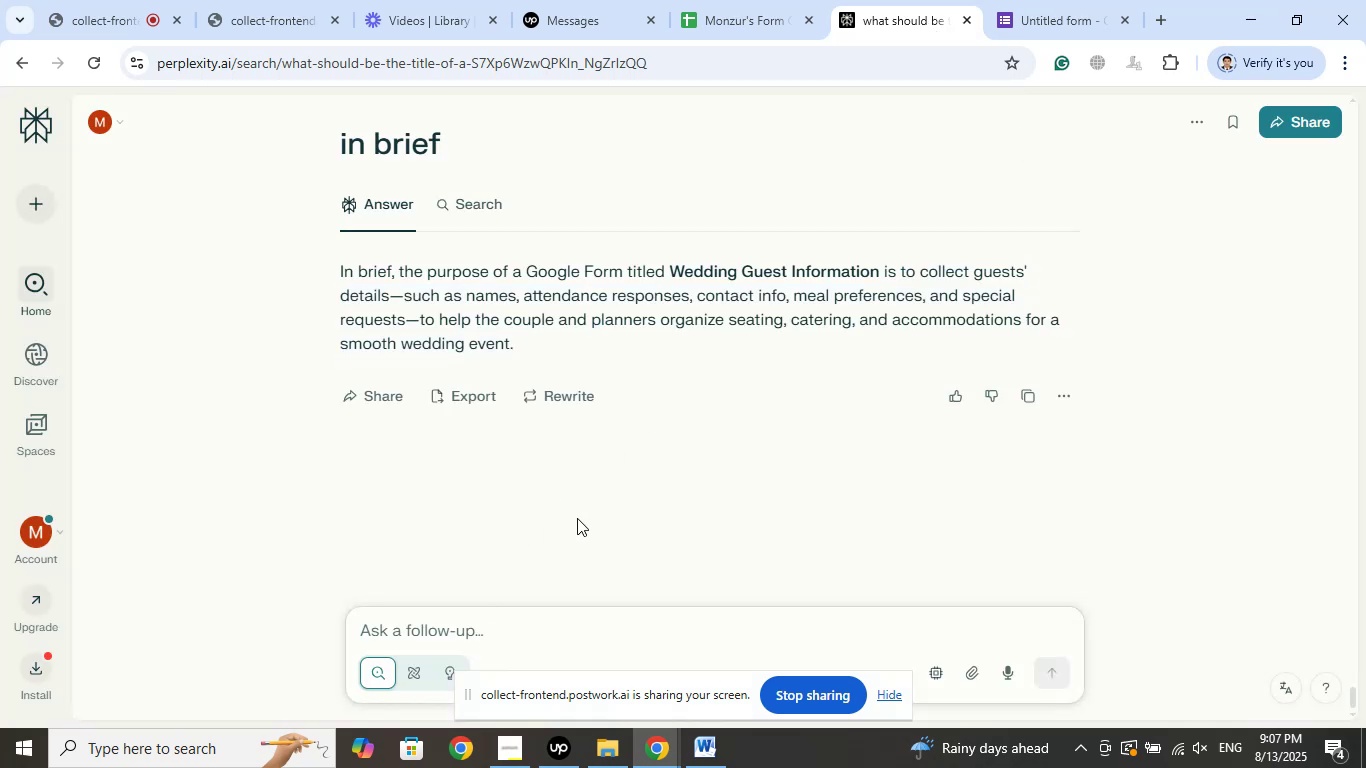 
scroll: coordinate [708, 469], scroll_direction: up, amount: 5.0
 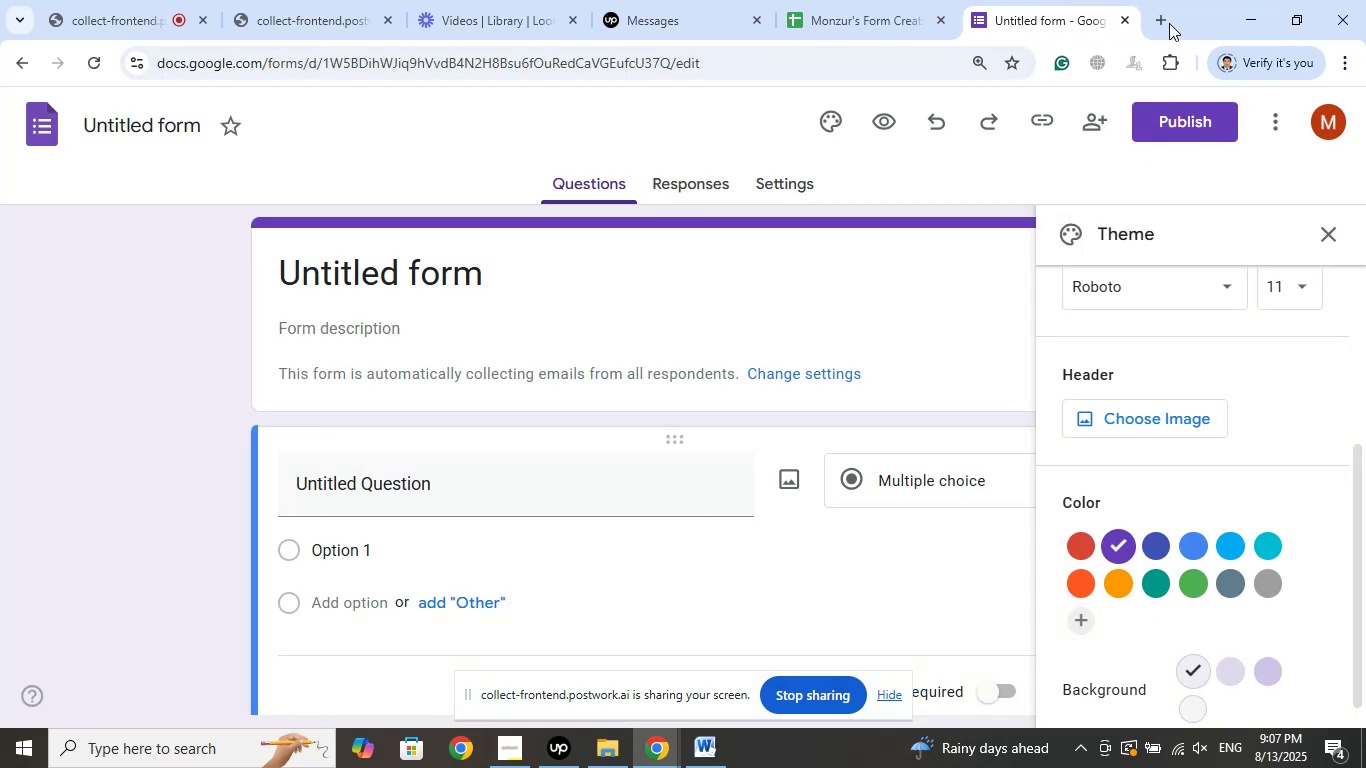 
left_click([1328, 229])
 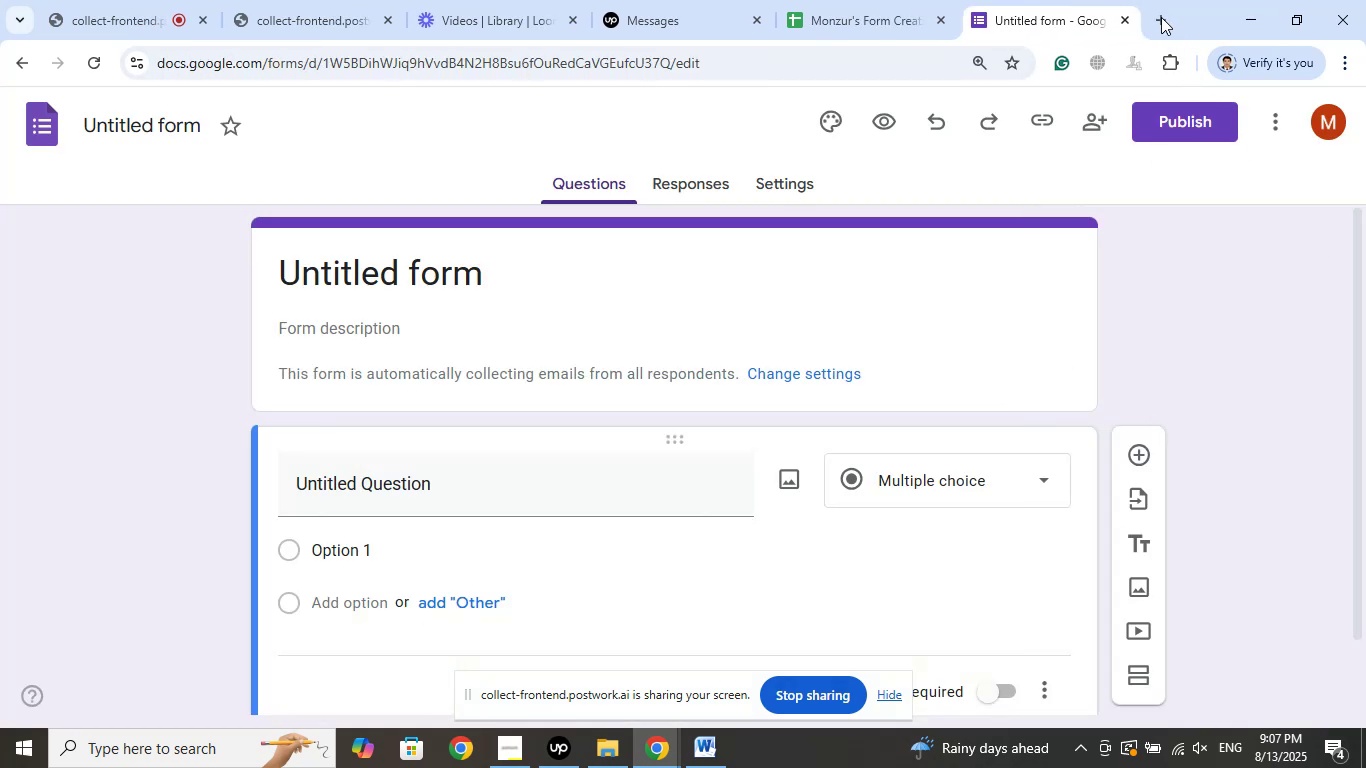 
left_click([1161, 17])
 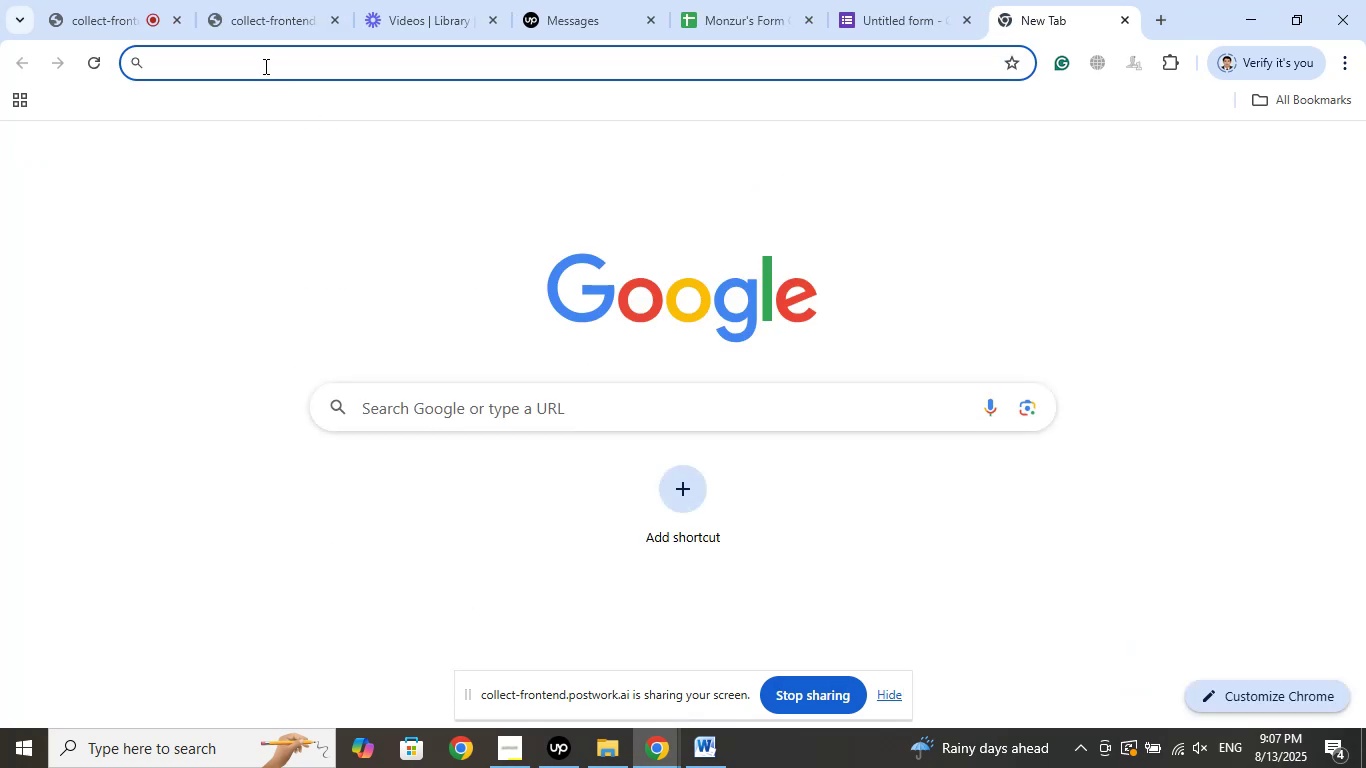 
left_click([275, 70])
 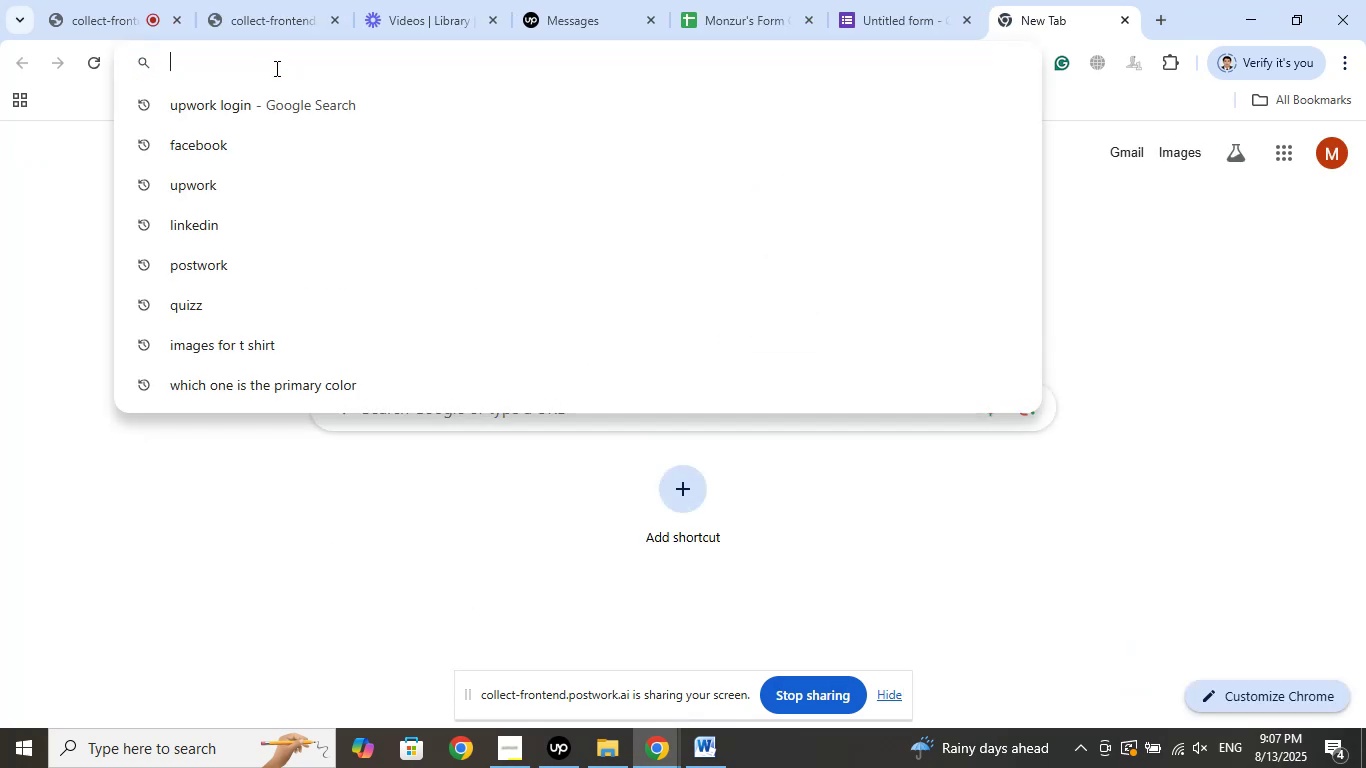 
type(per)
 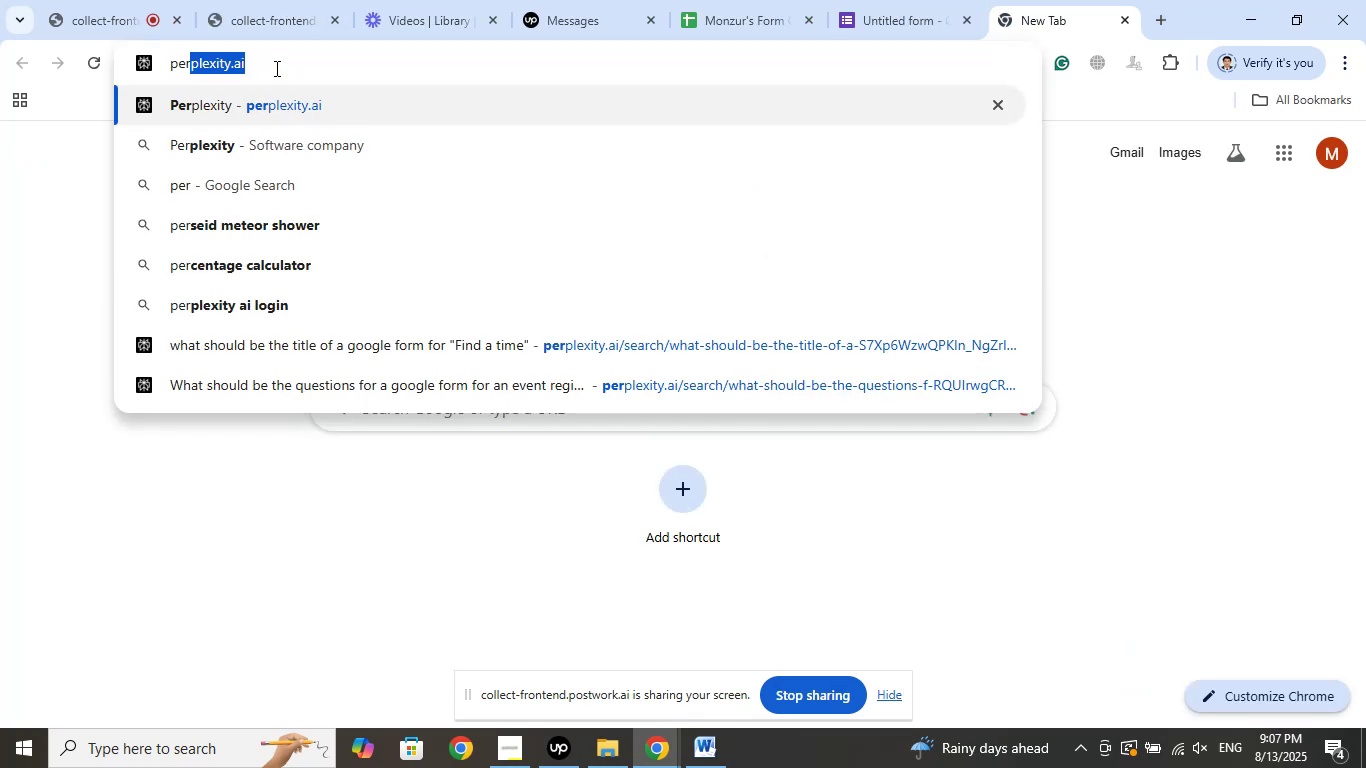 
key(ArrowRight)
 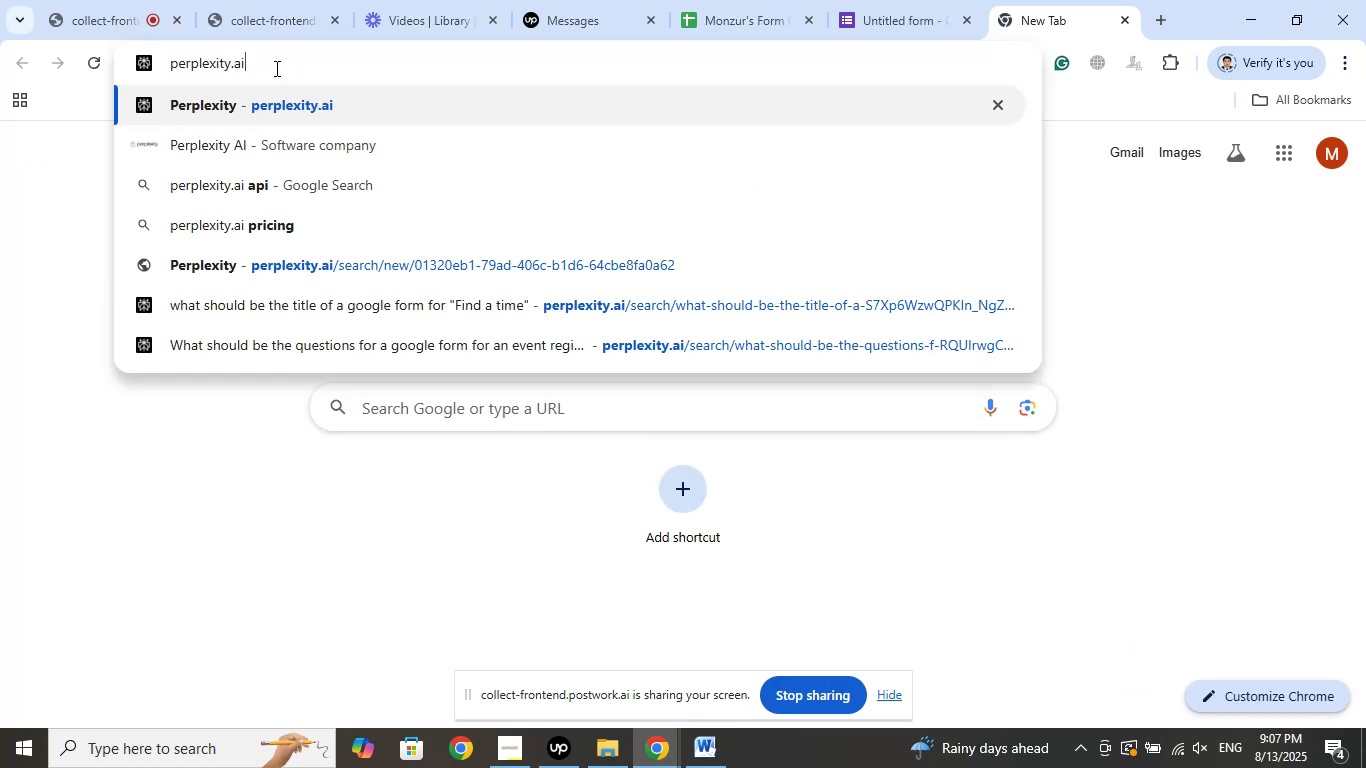 
key(Enter)
 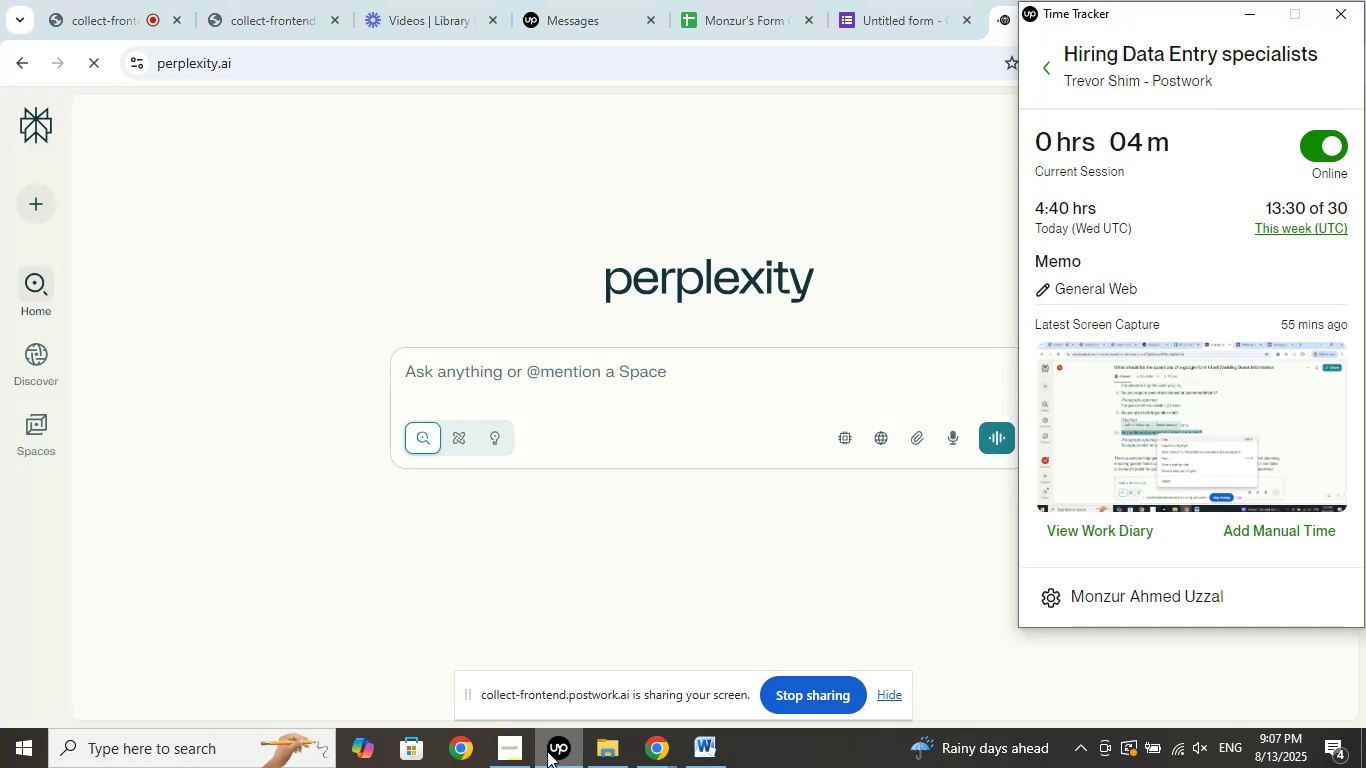 
wait(5.43)
 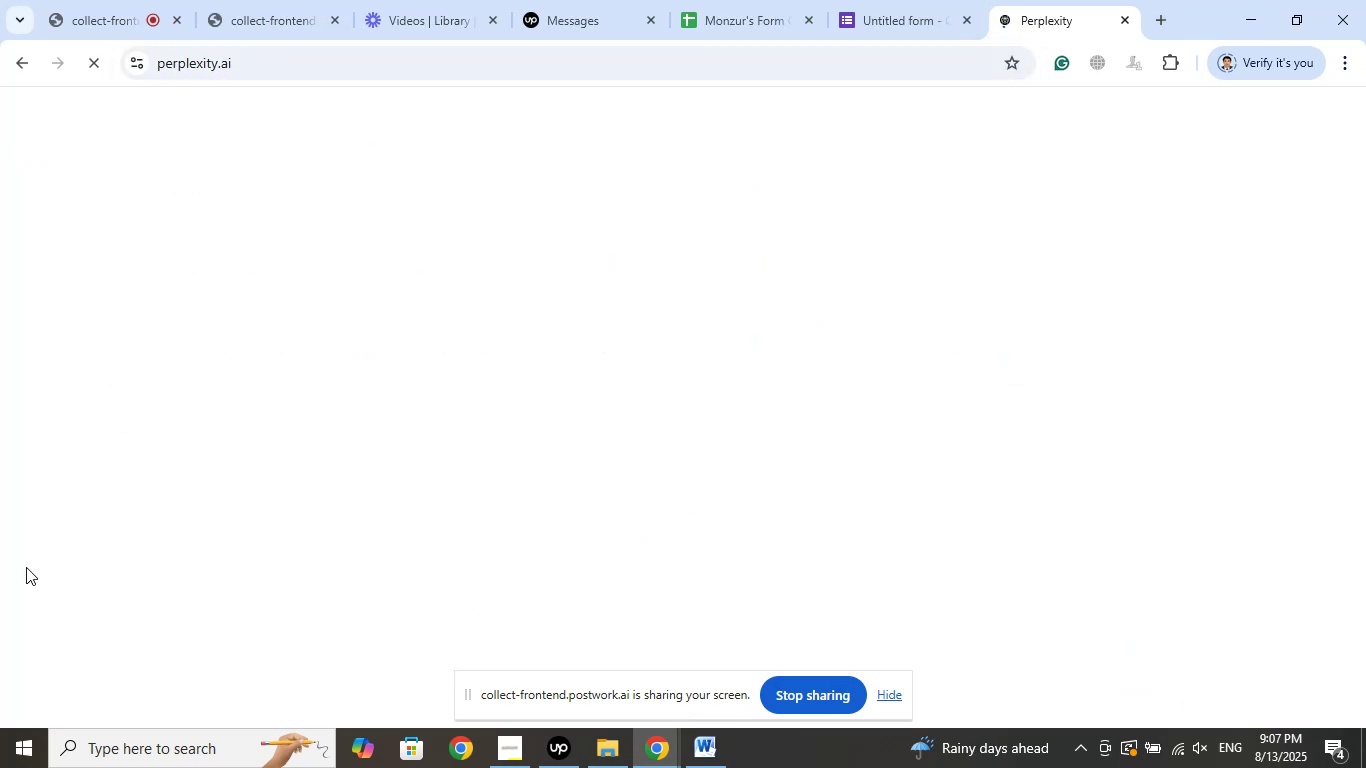 
left_click([547, 751])
 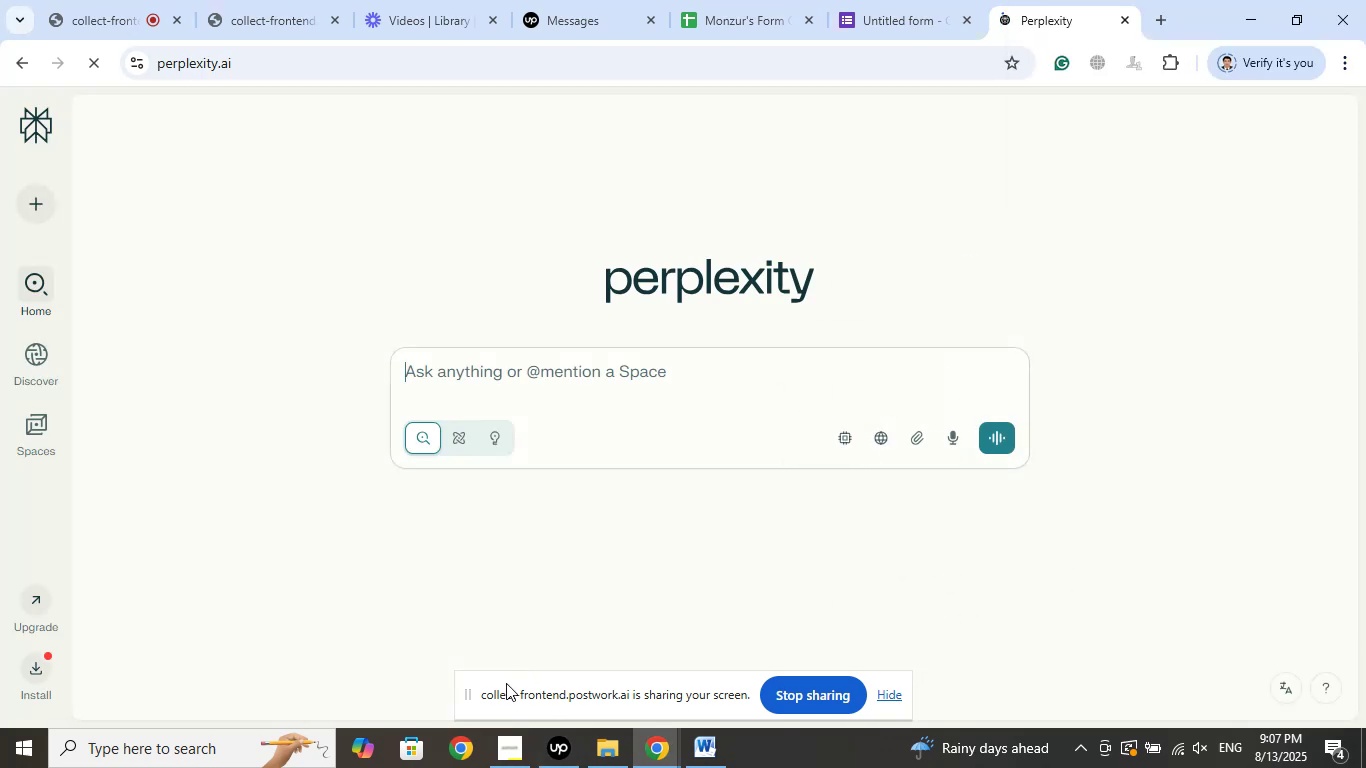 
left_click([509, 749])
 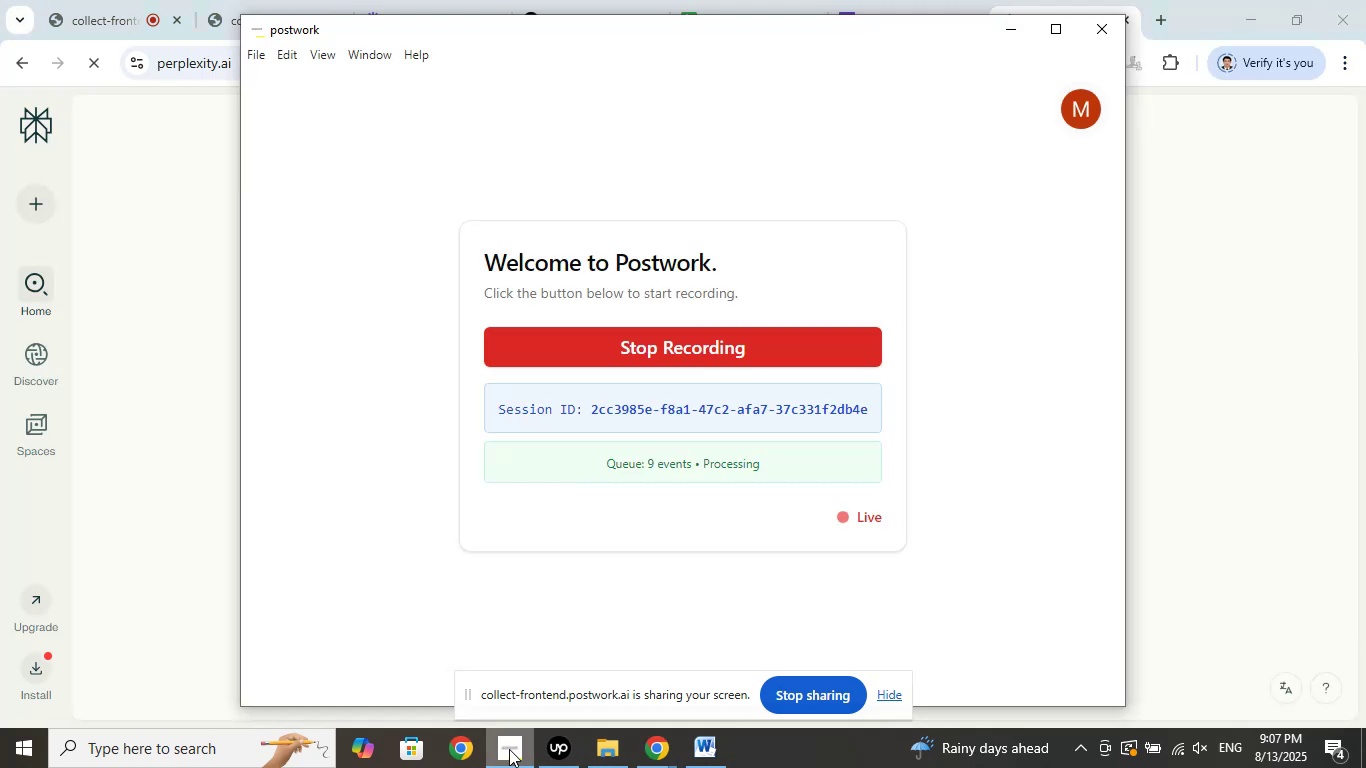 
left_click([509, 749])
 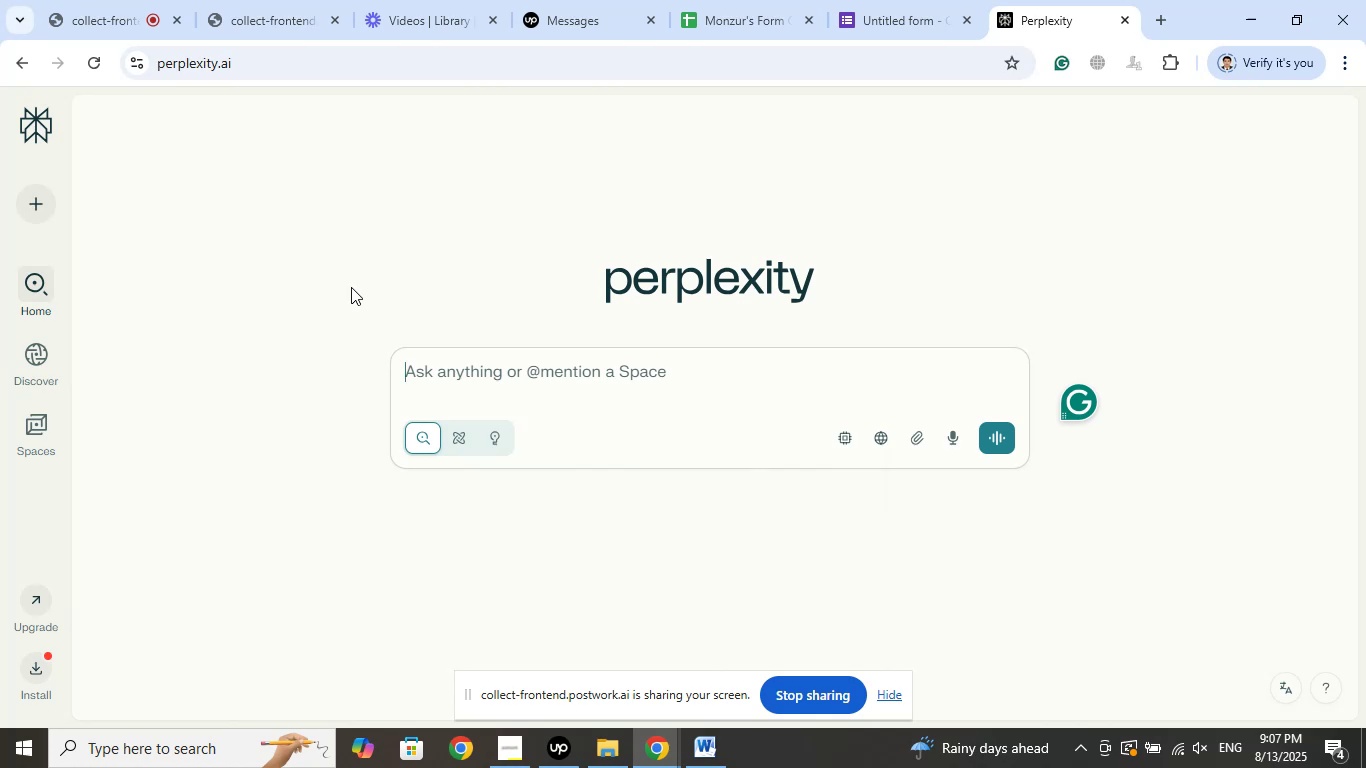 
wait(10.7)
 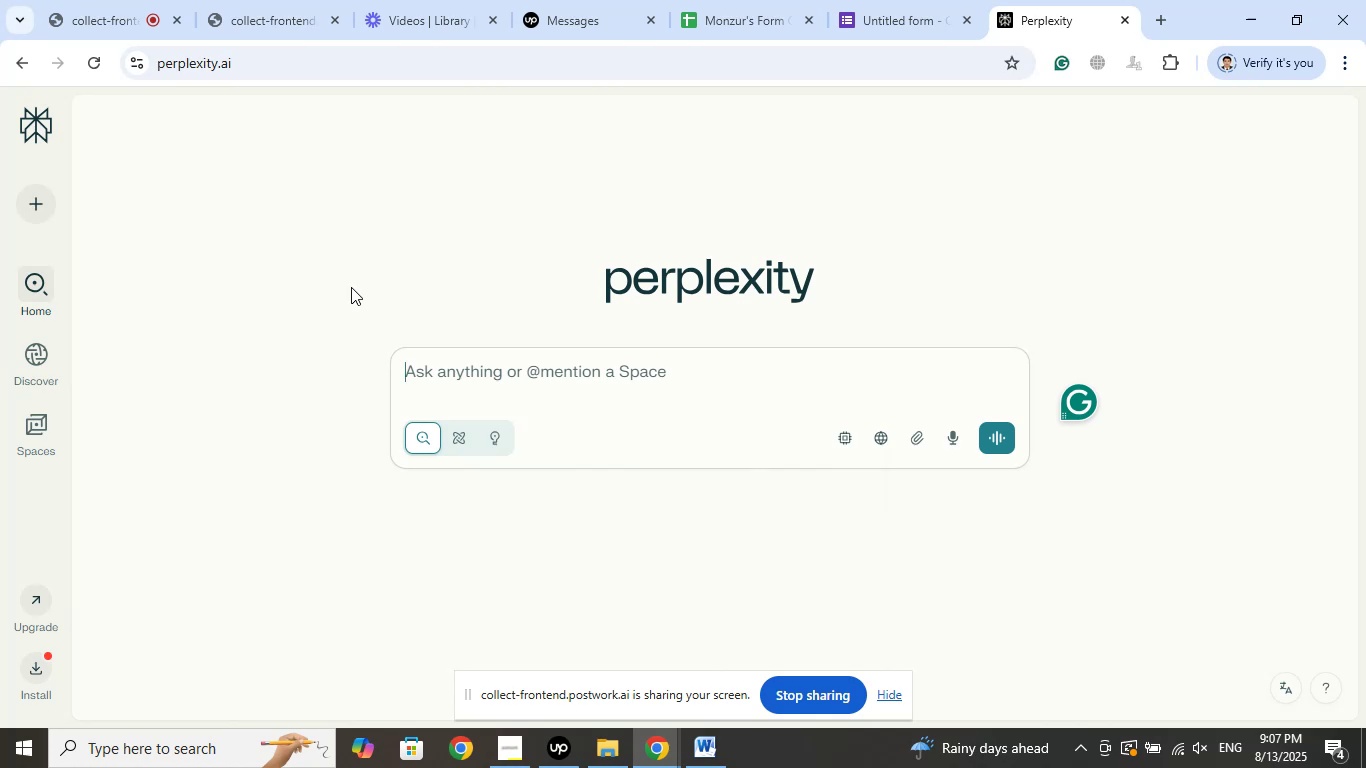 
left_click([1020, 0])
 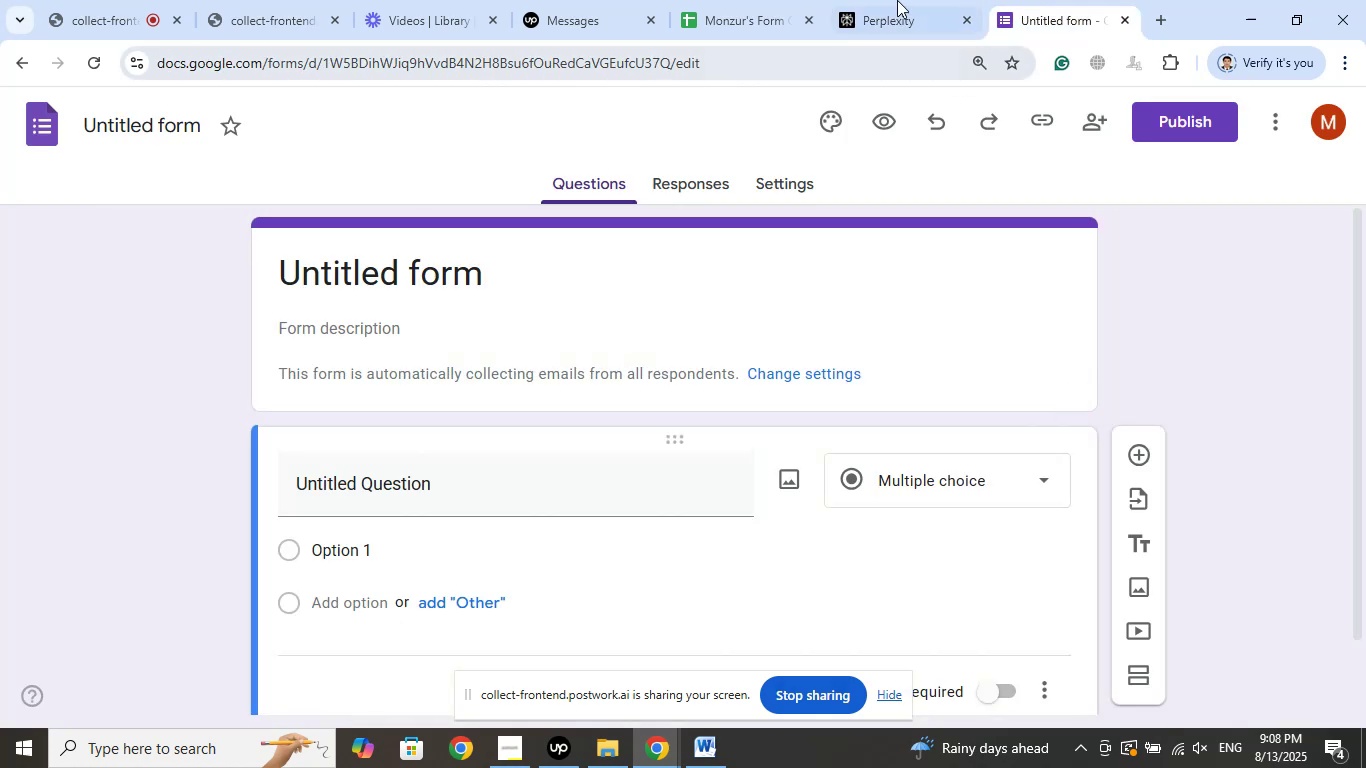 
left_click([891, 0])
 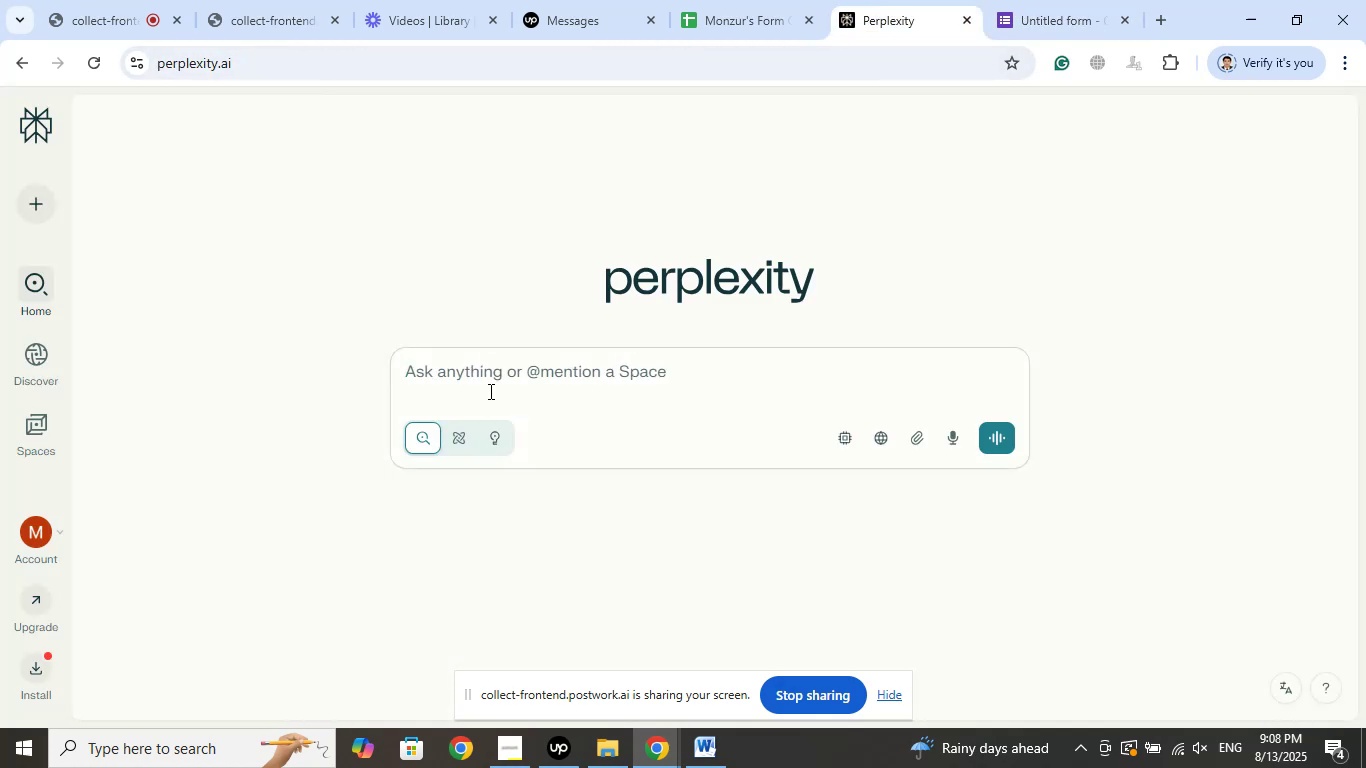 
left_click([490, 387])
 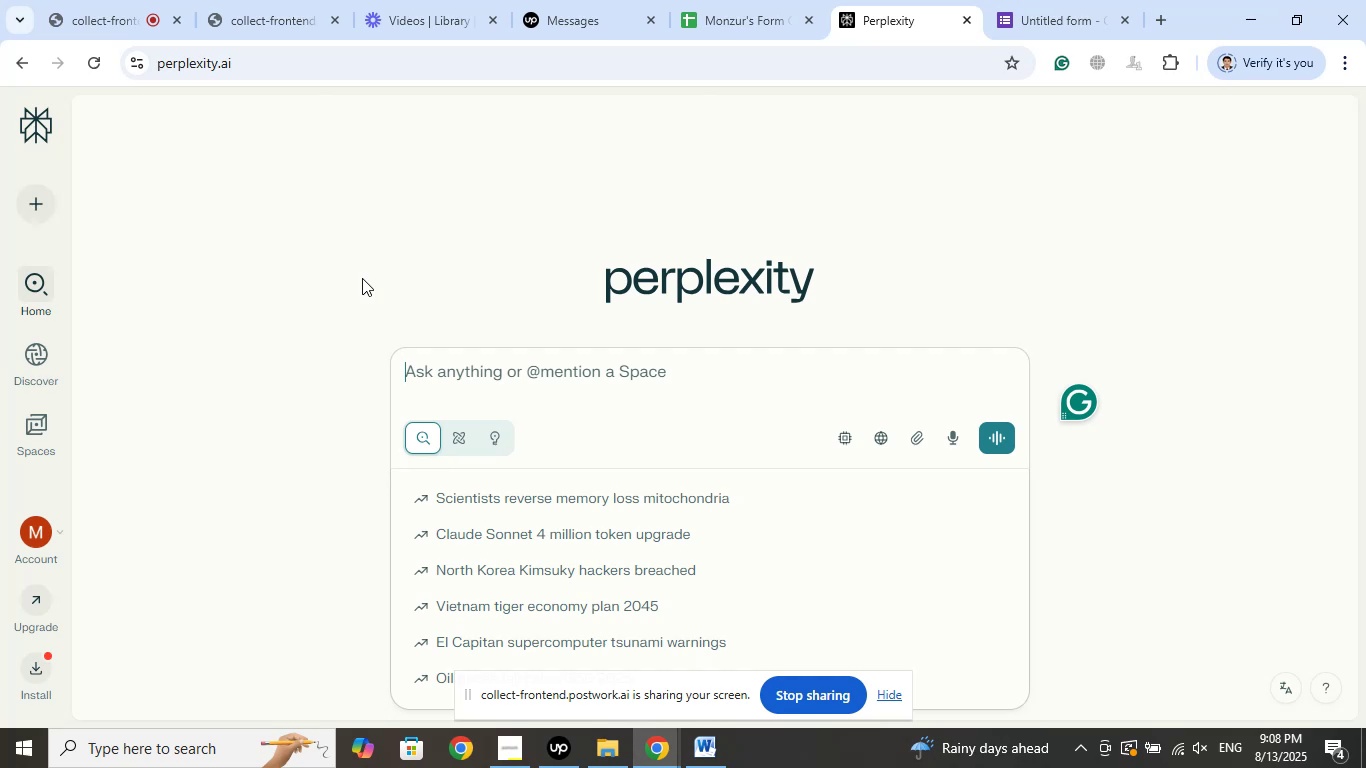 
type(what sjh)
key(Backspace)
type(ould bea)
key(Backspace)
type( a title for a google form for sports  a)
key(Backspace)
key(Backspace)
type(and gav)
key(Backspace)
type(mes)
 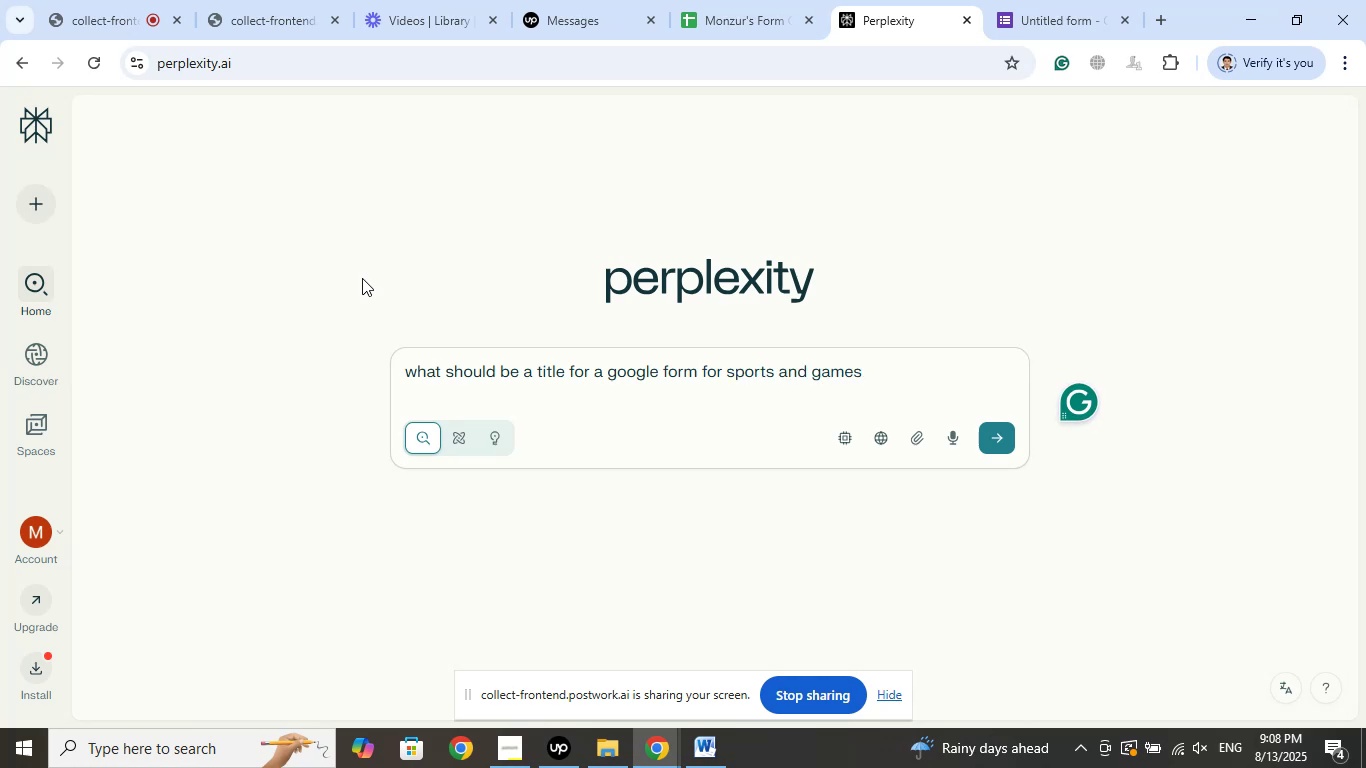 
key(Enter)
 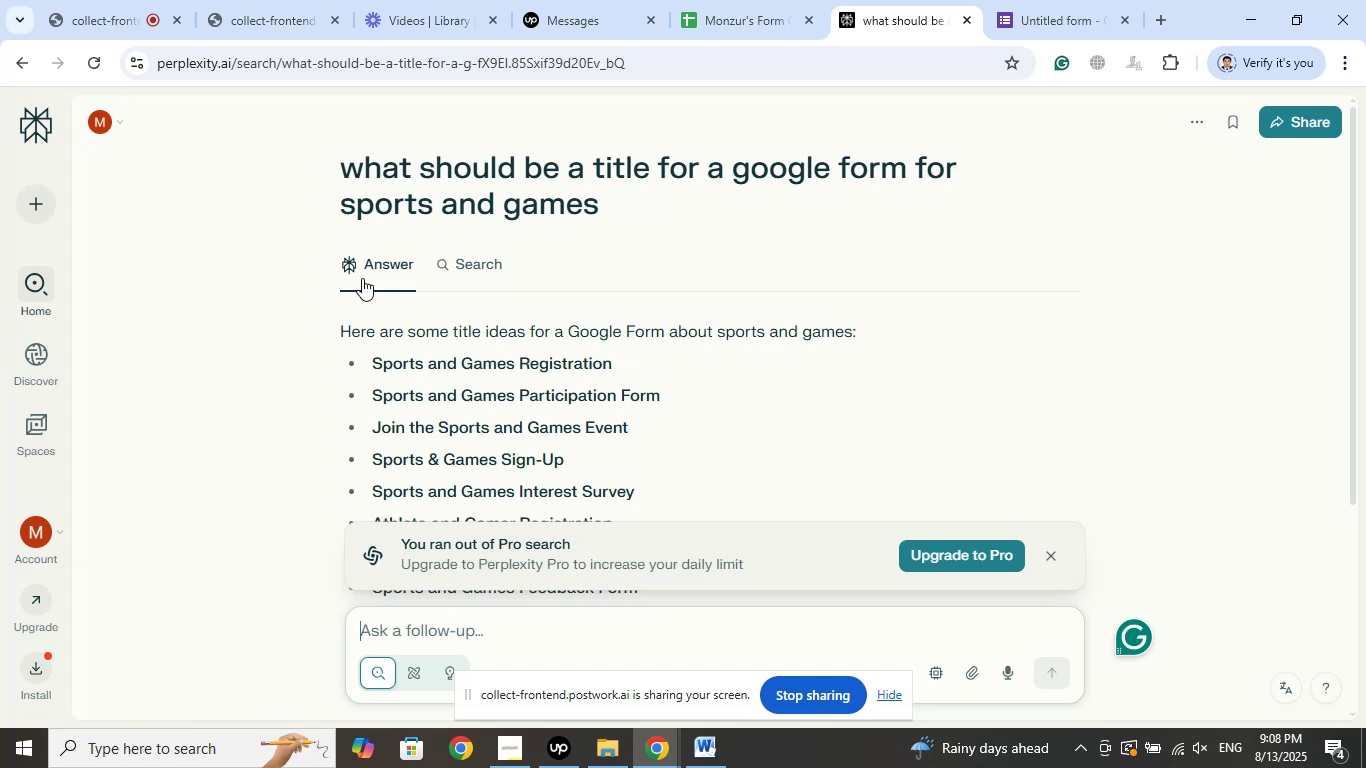 
wait(21.71)
 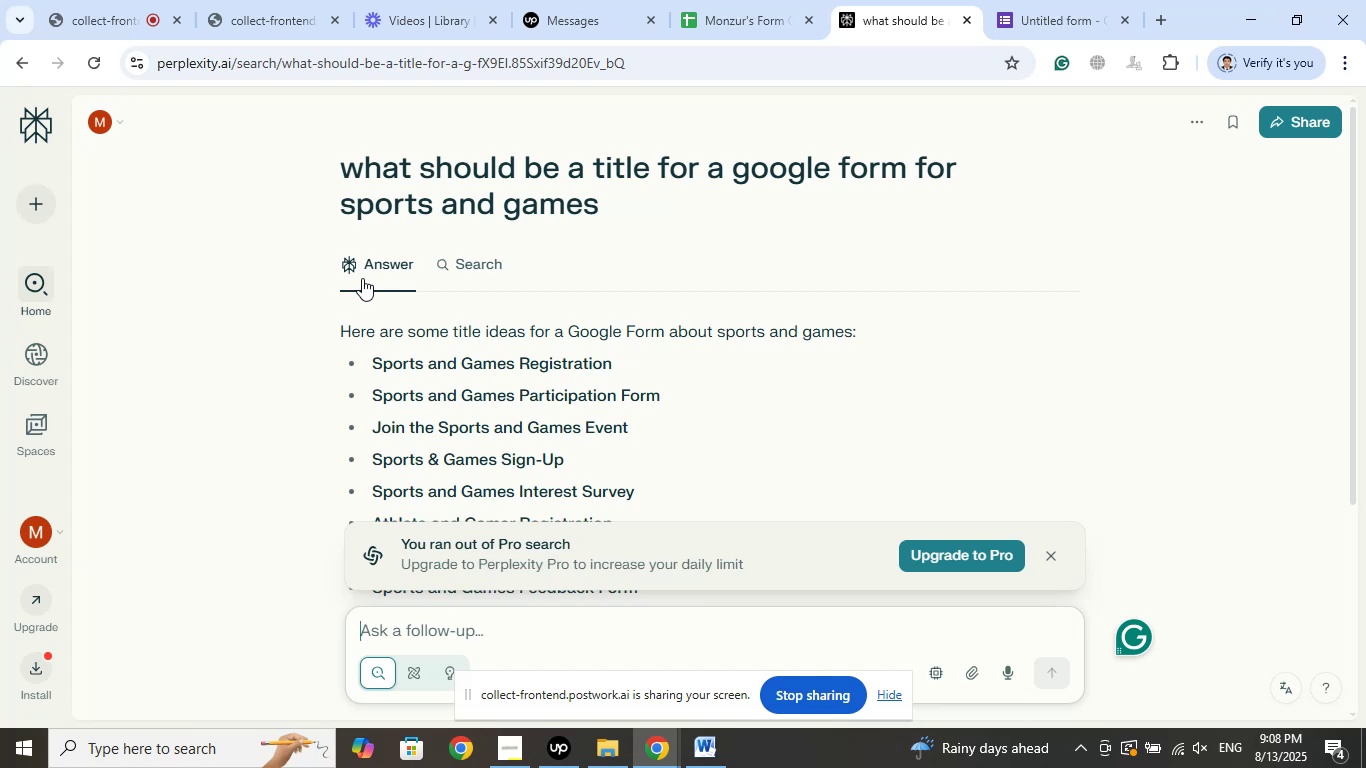 
scroll: coordinate [702, 326], scroll_direction: down, amount: 3.0
 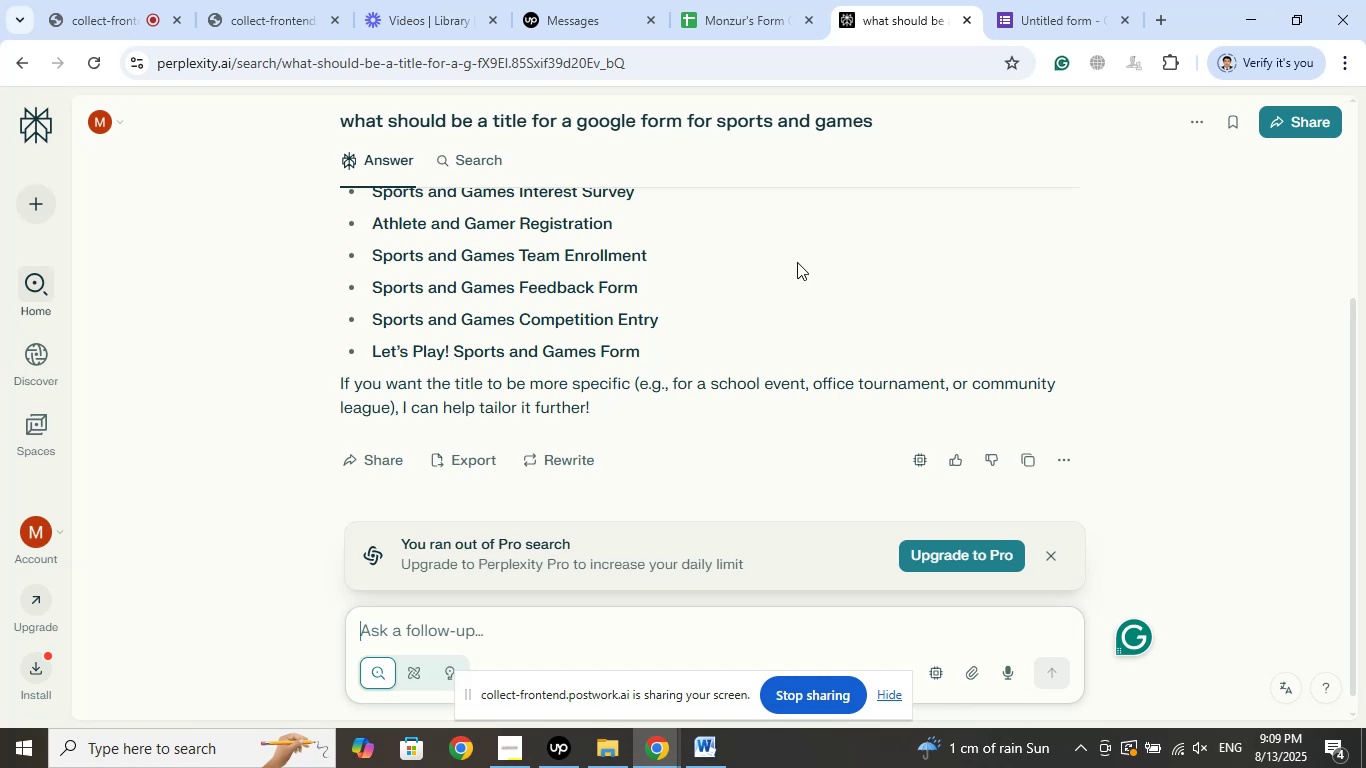 
wait(45.88)
 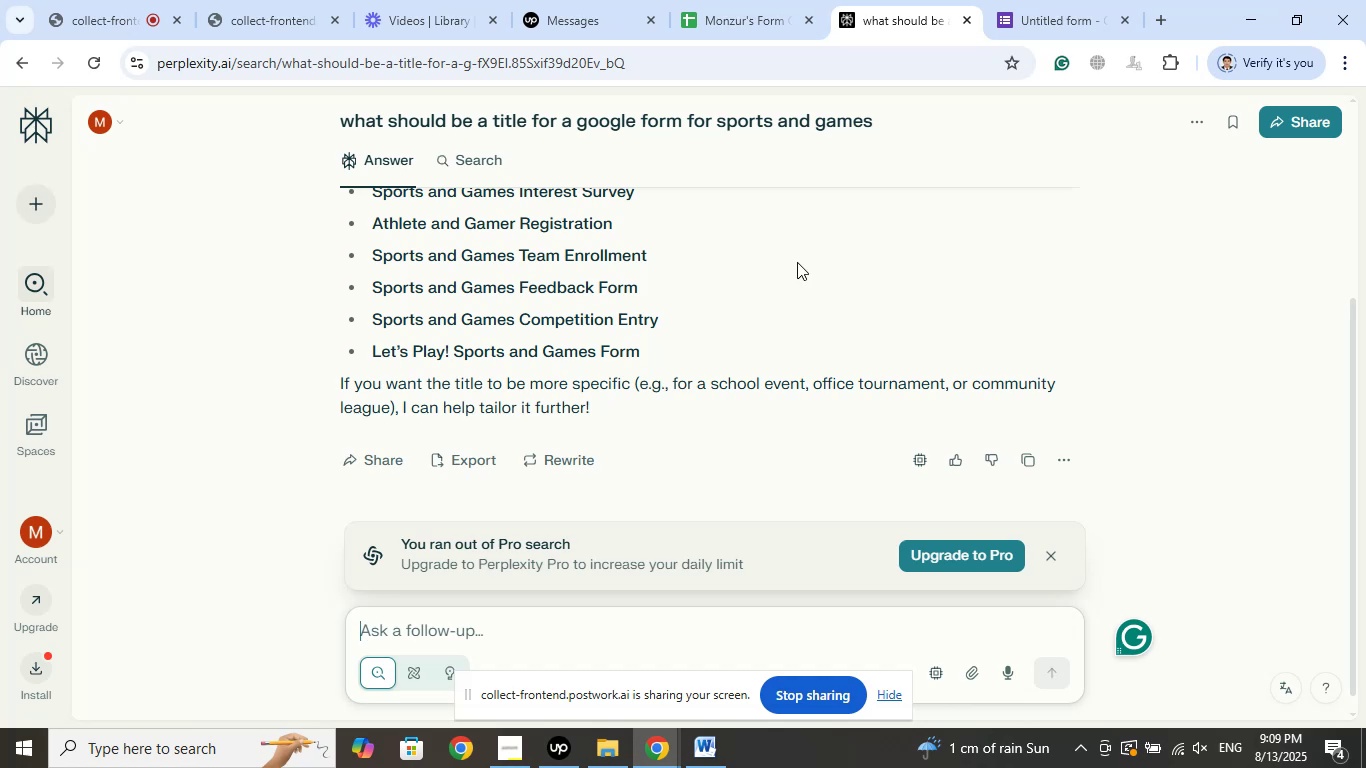 
right_click([546, 119])
 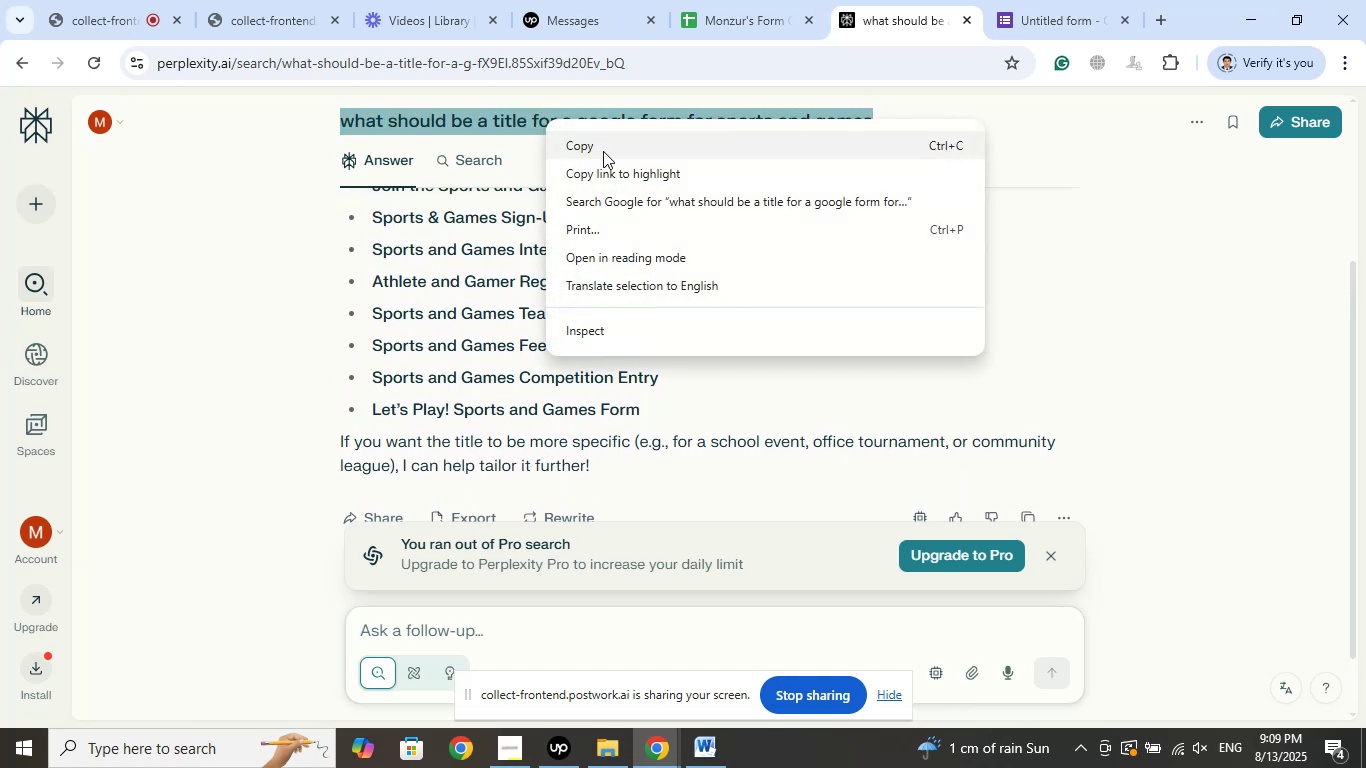 
left_click([603, 151])
 